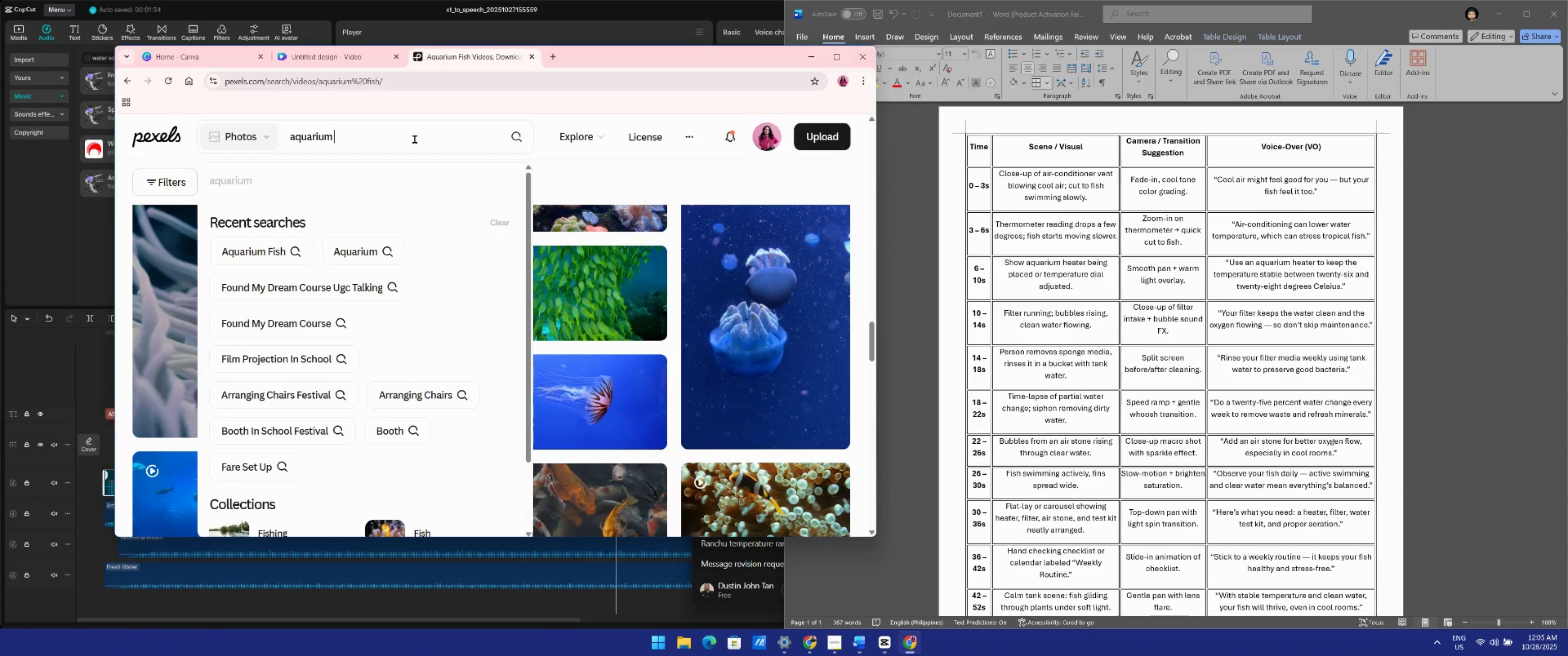 
key(Backspace)
 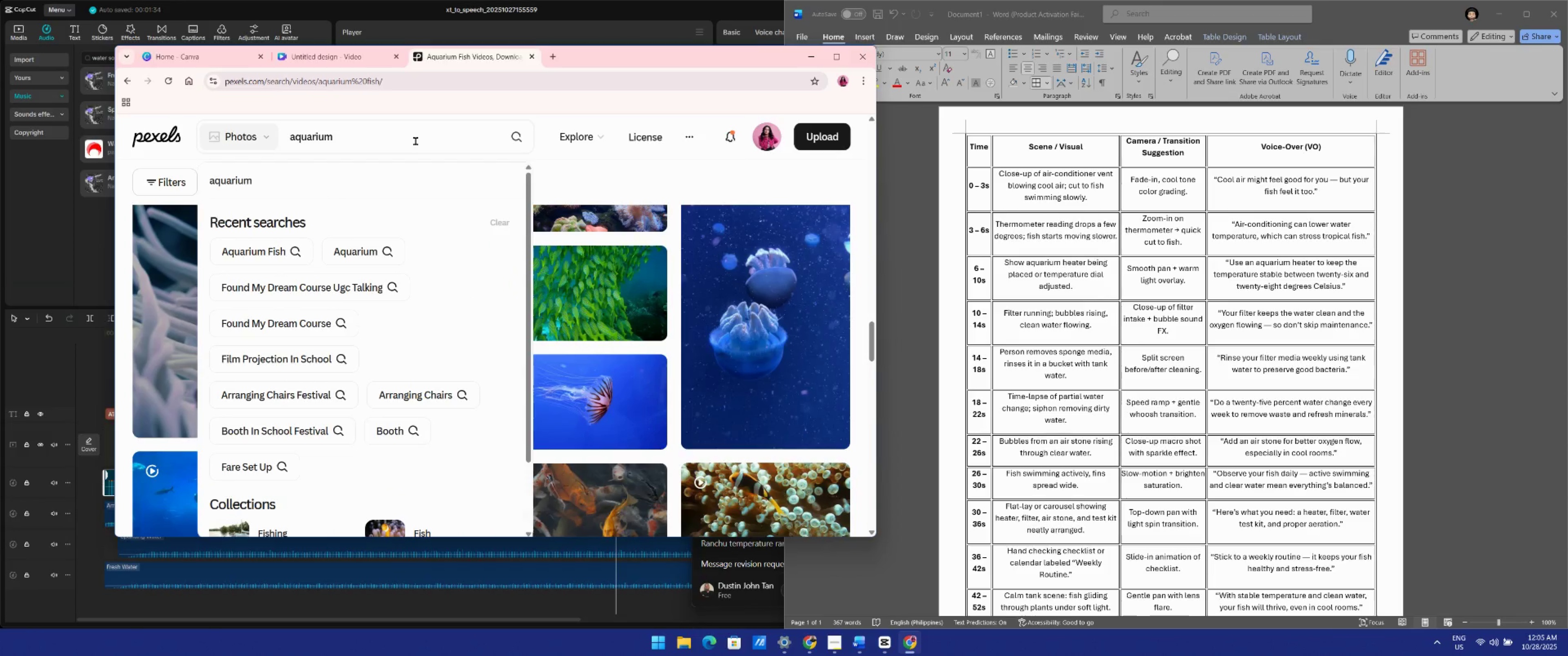 
key(Enter)
 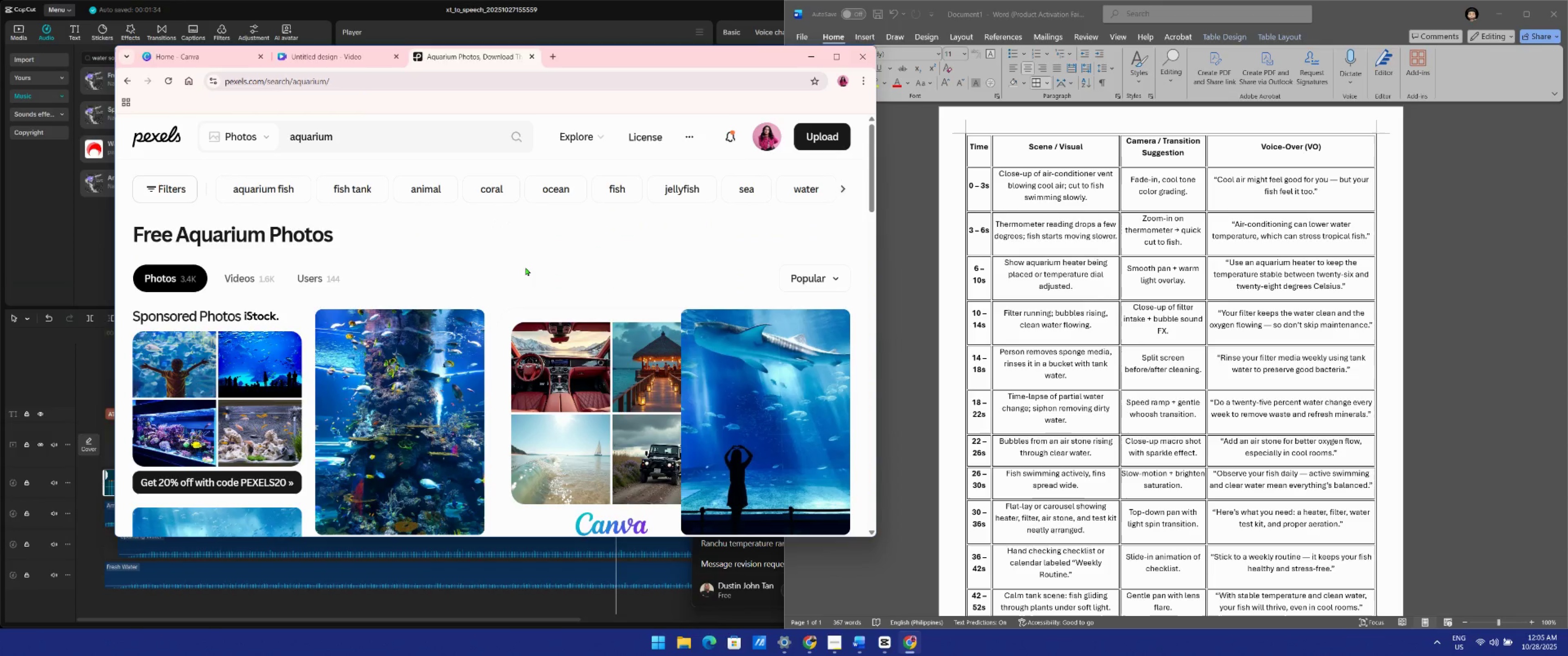 
scroll: coordinate [563, 287], scroll_direction: down, amount: 34.0
 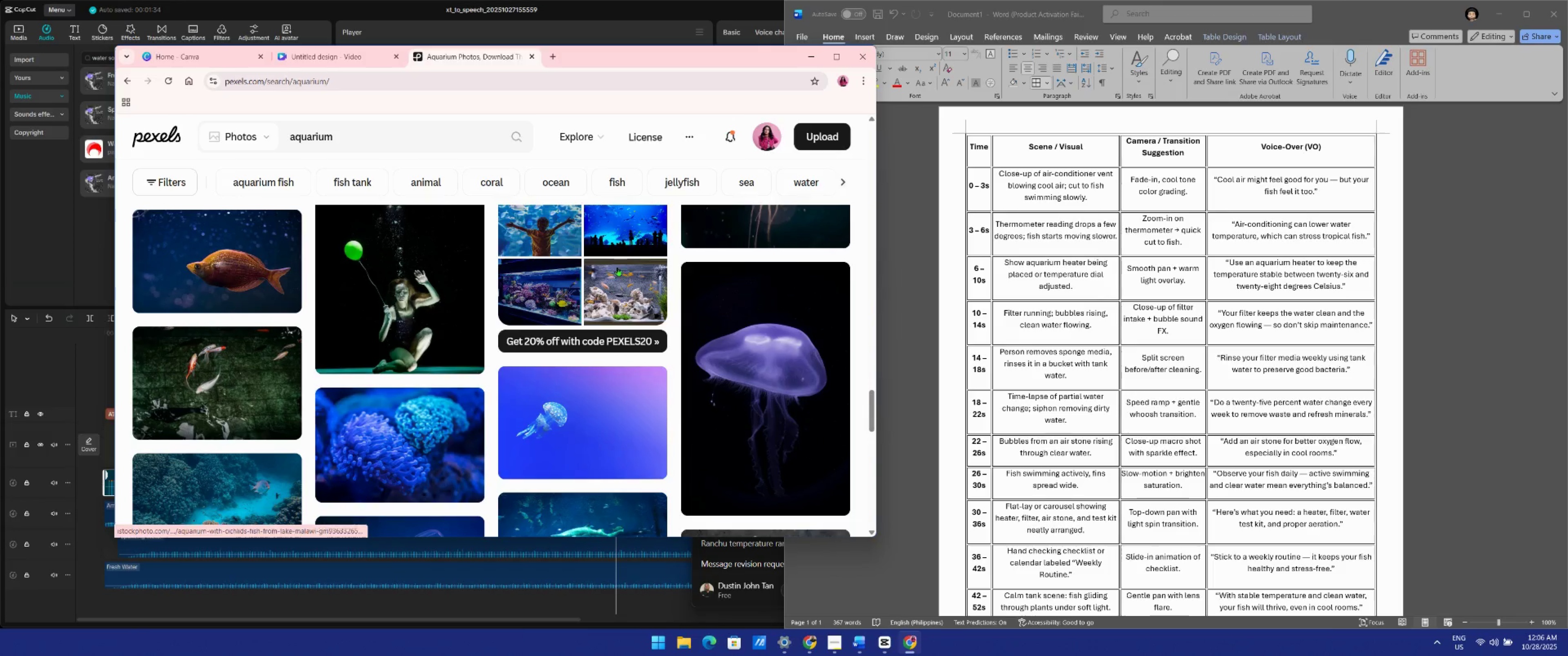 
scroll: coordinate [640, 311], scroll_direction: down, amount: 33.0
 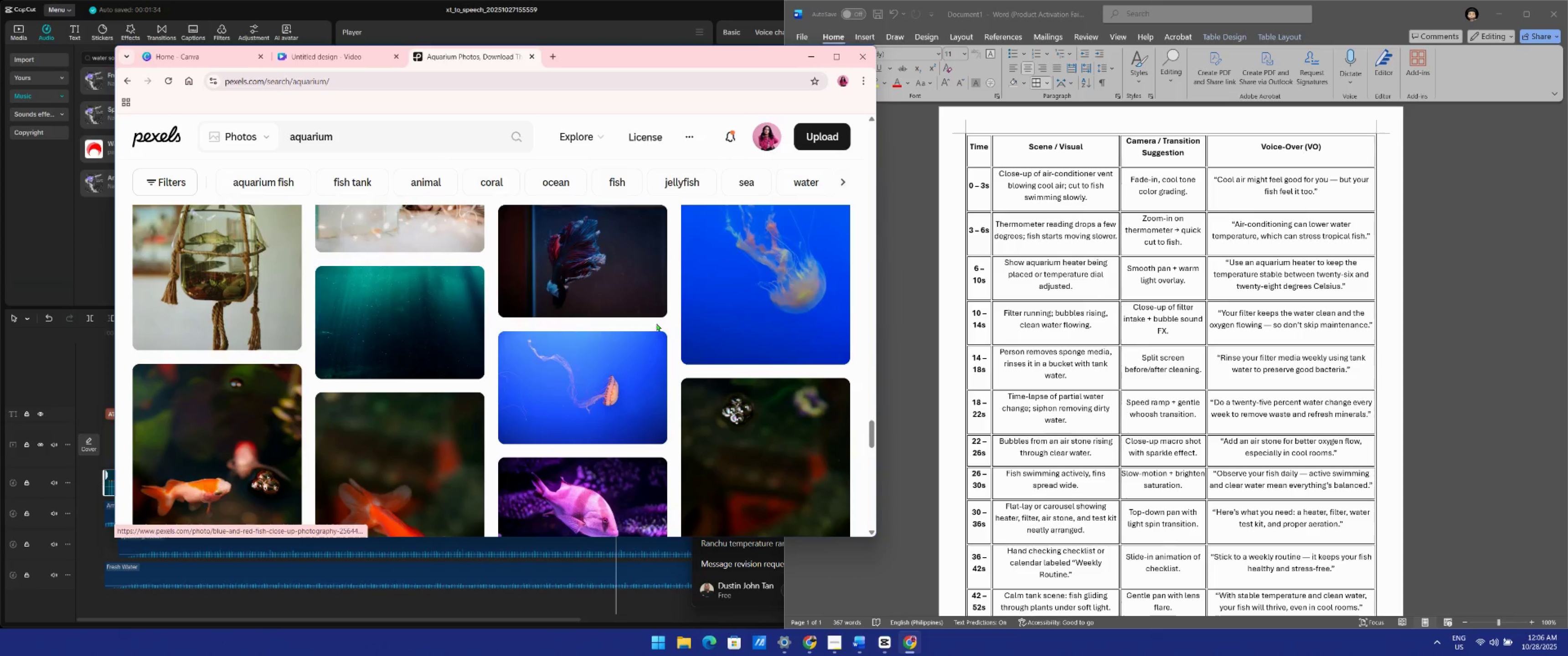 
scroll: coordinate [671, 308], scroll_direction: down, amount: 20.0
 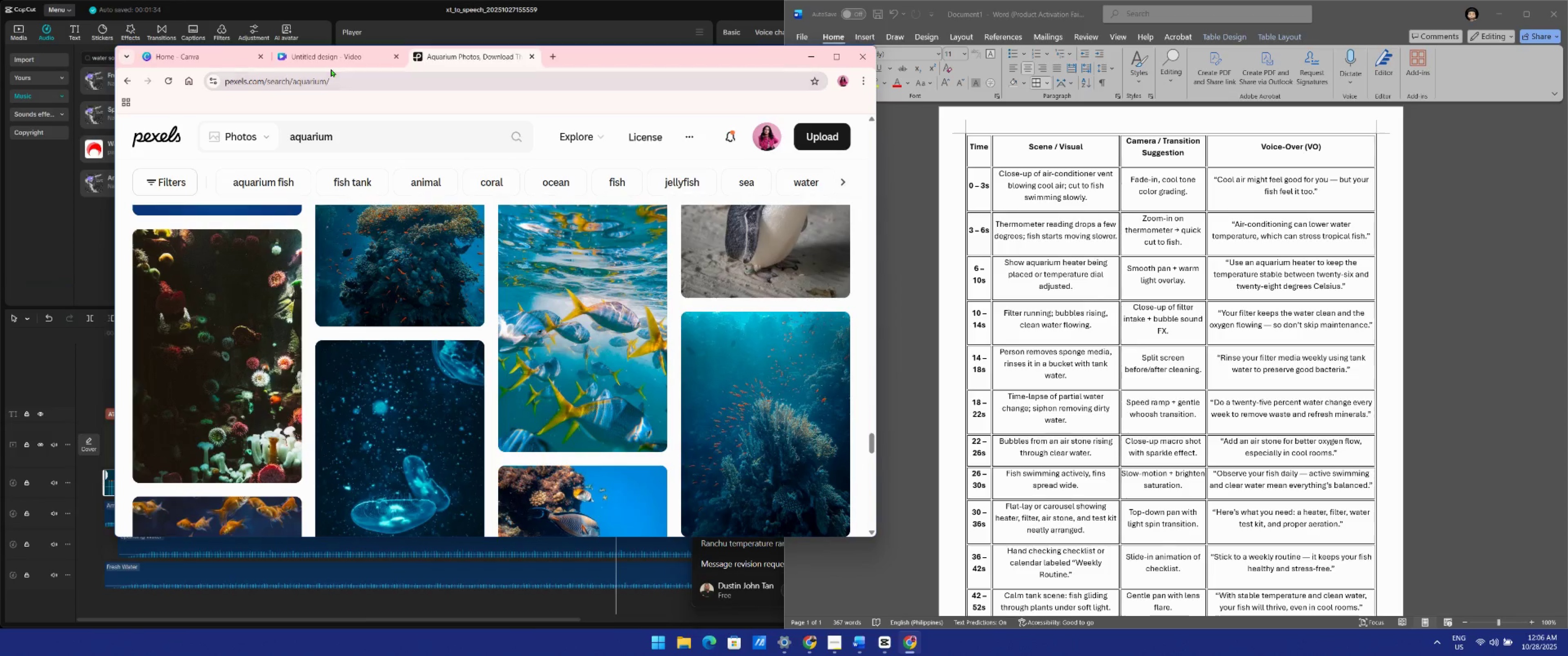 
left_click([329, 54])
 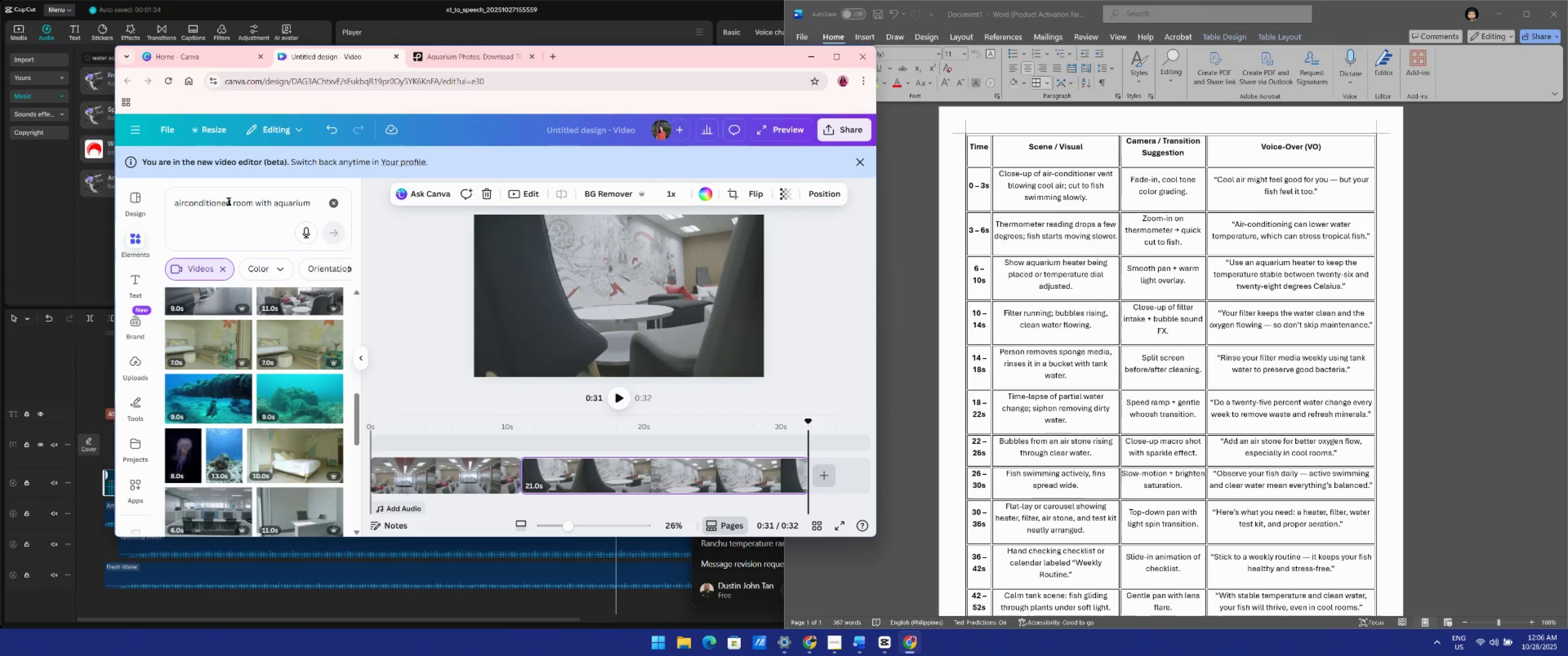 
left_click_drag(start_coordinate=[273, 200], to_coordinate=[34, 200])
 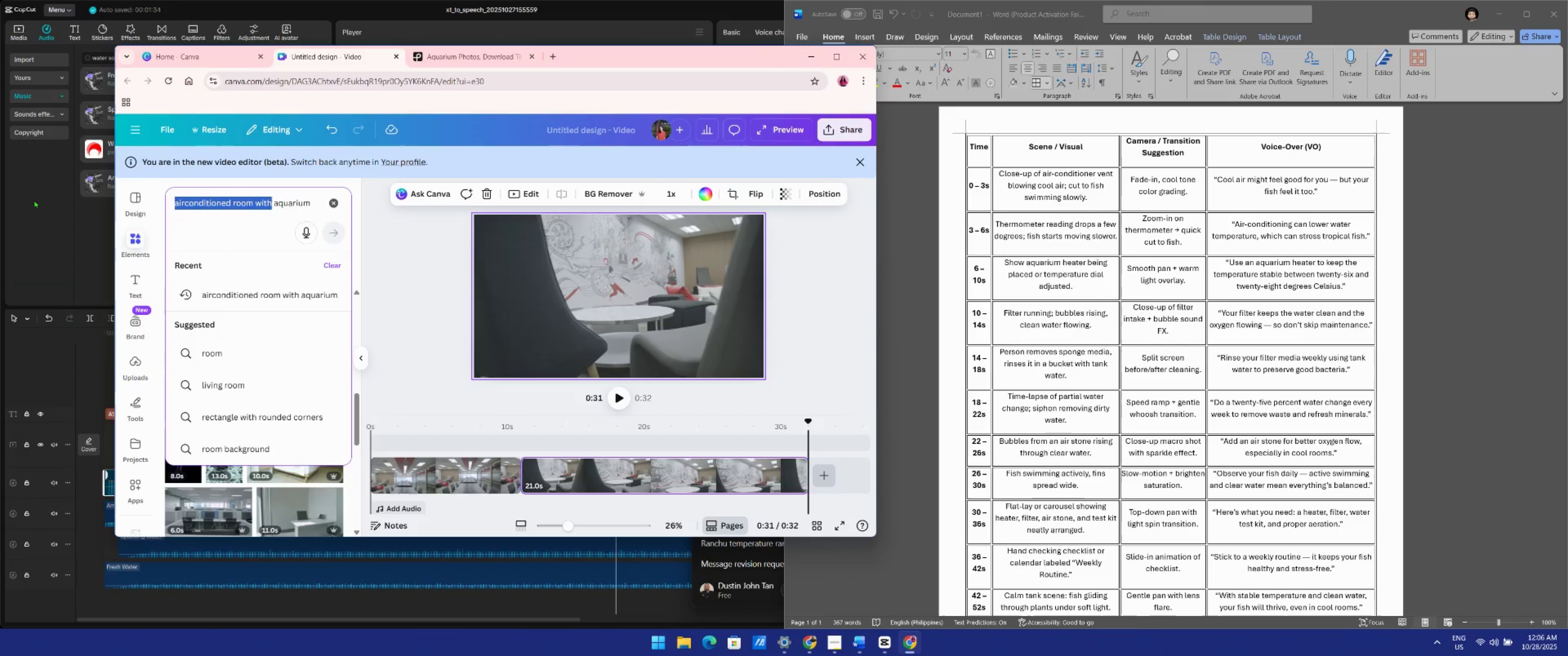 
key(Backspace)
 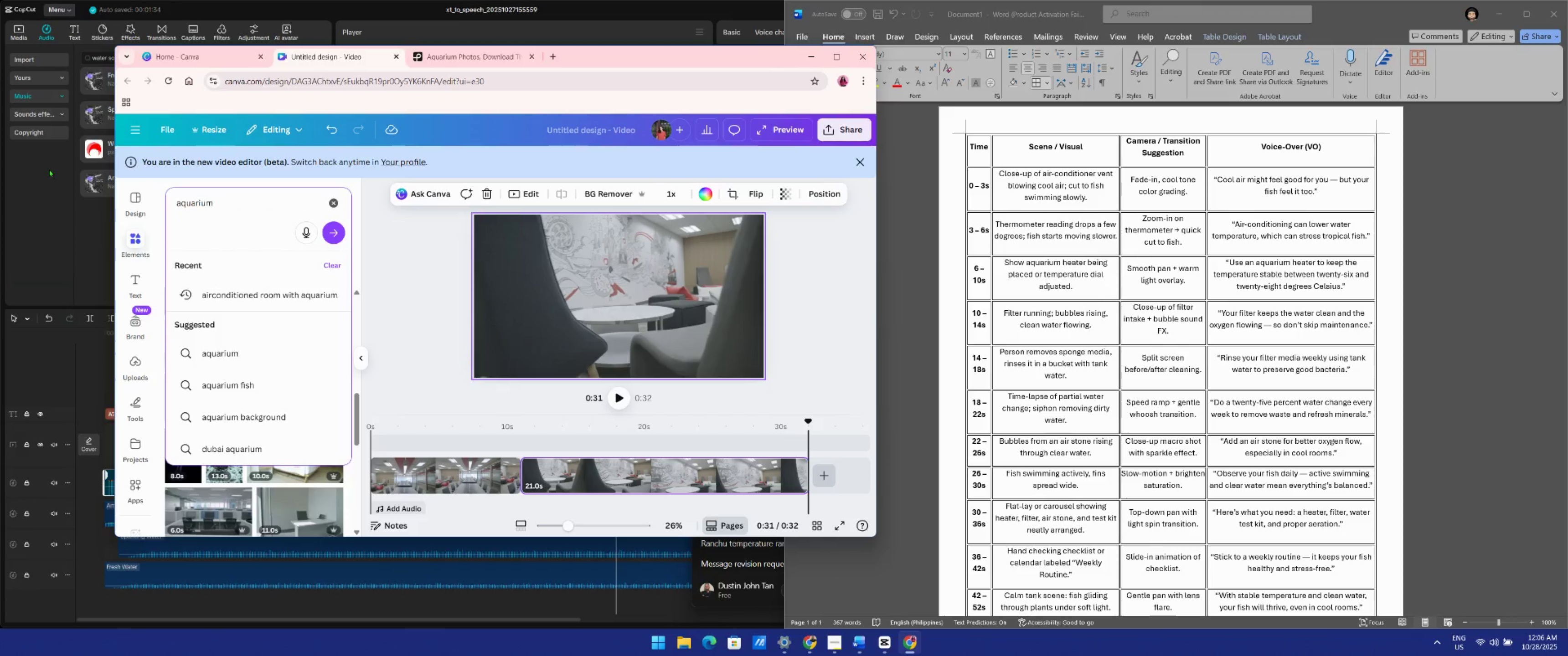 
key(Delete)
 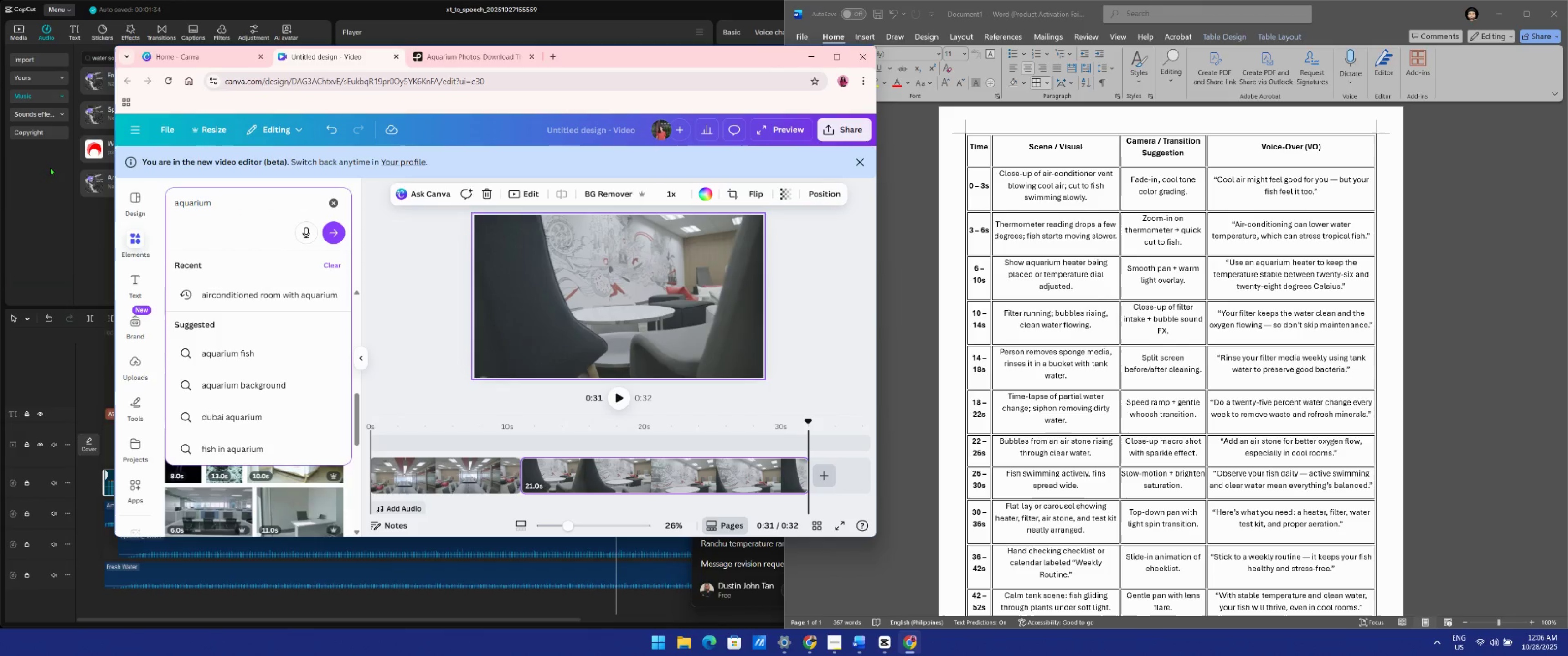 
key(Enter)
 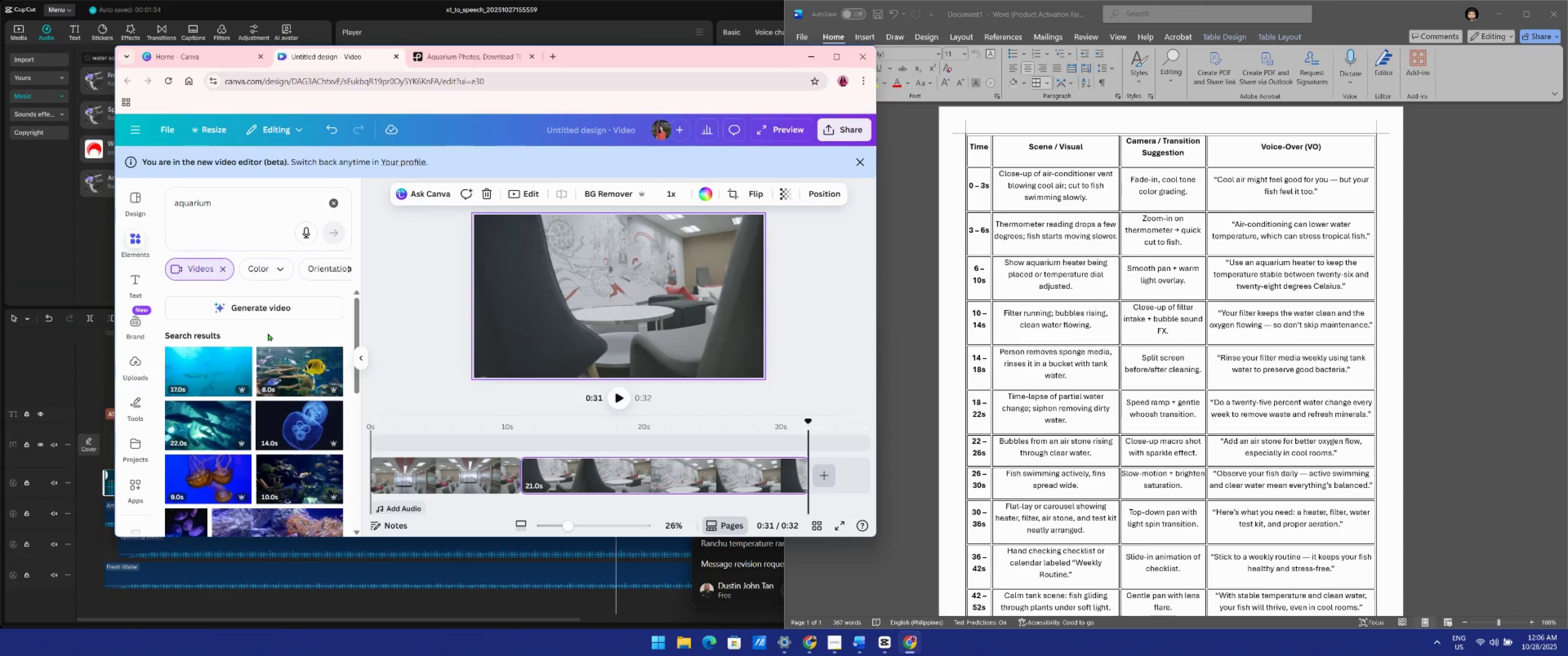 
scroll: coordinate [295, 405], scroll_direction: down, amount: 11.0
 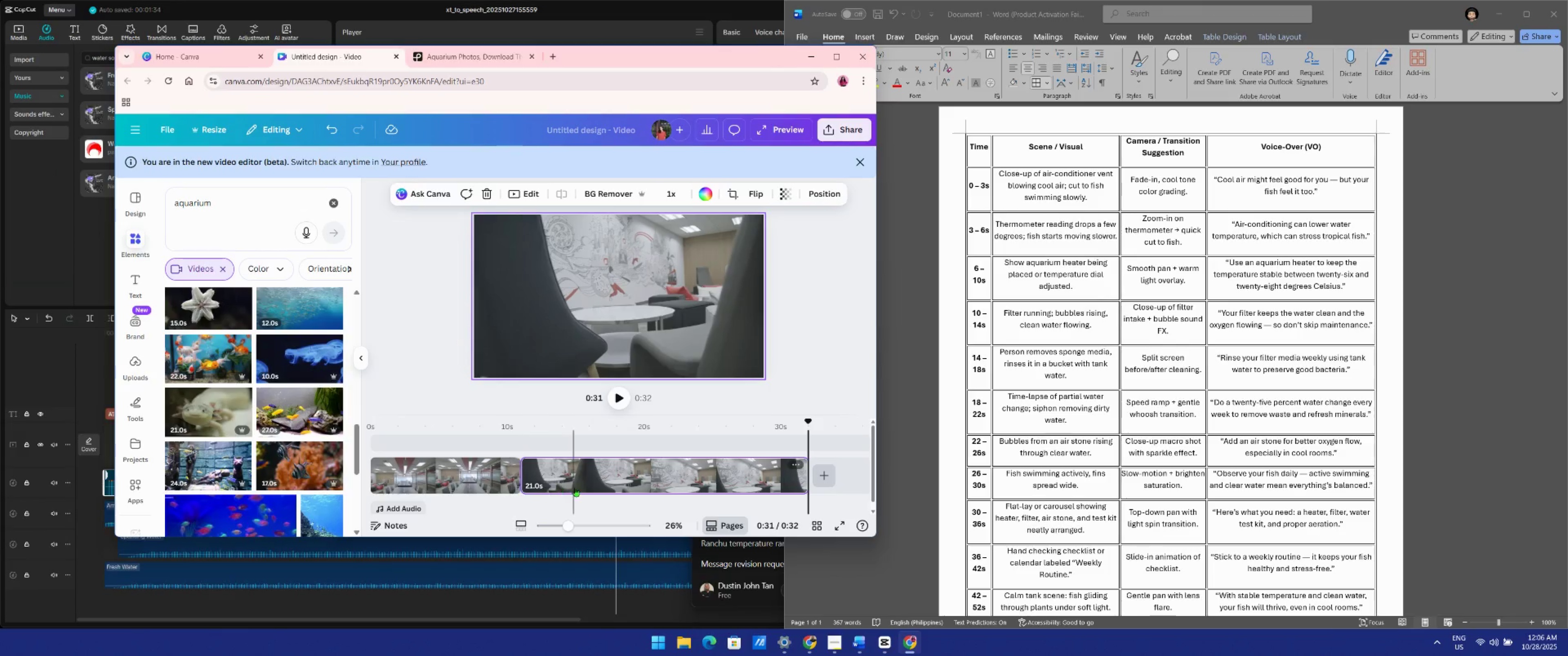 
key(Delete)
 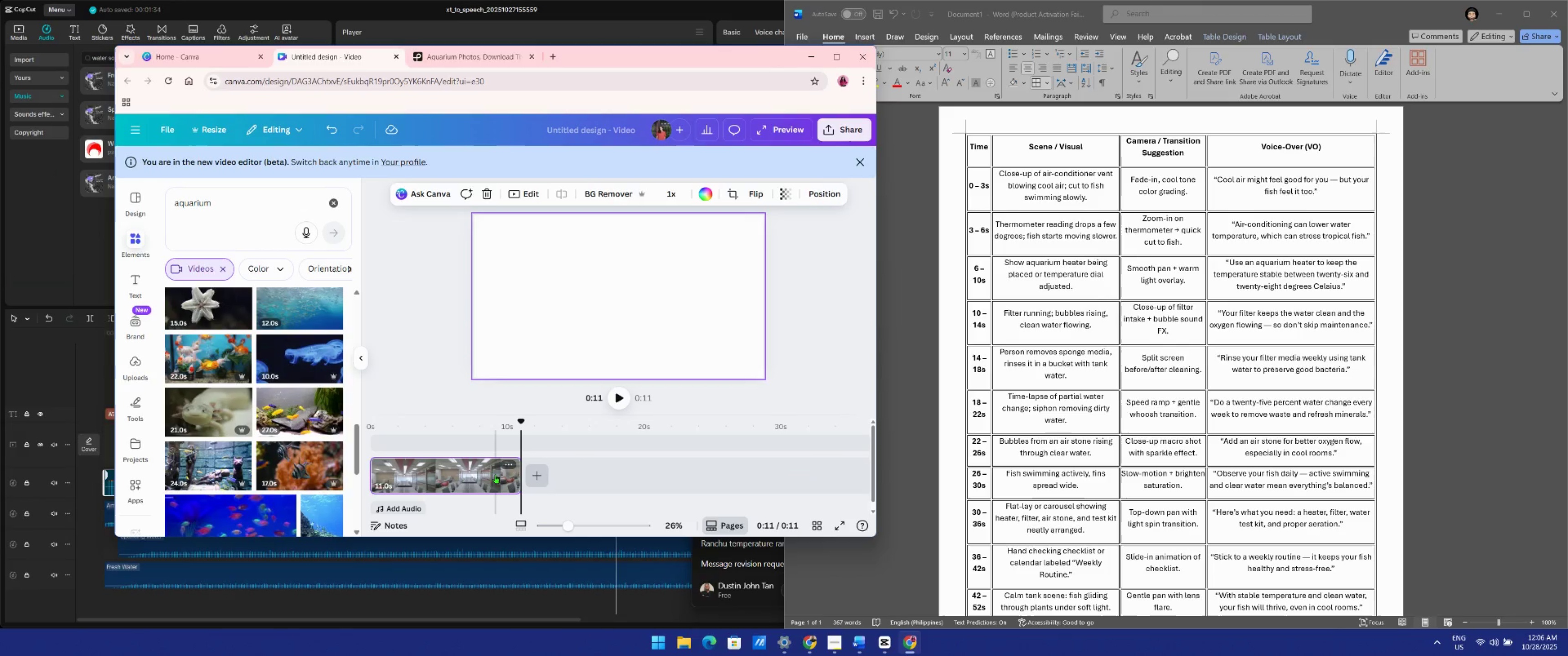 
key(Delete)
 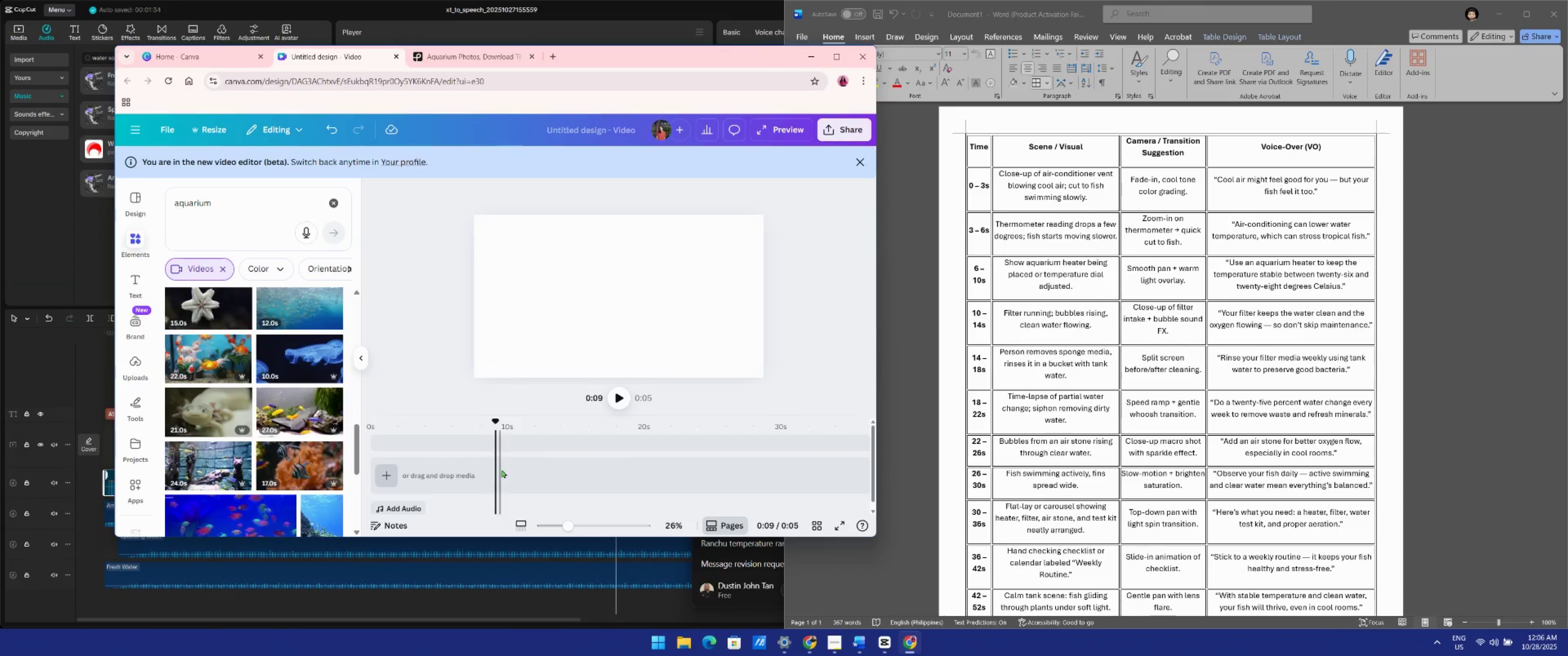 
scroll: coordinate [504, 397], scroll_direction: up, amount: 5.0
 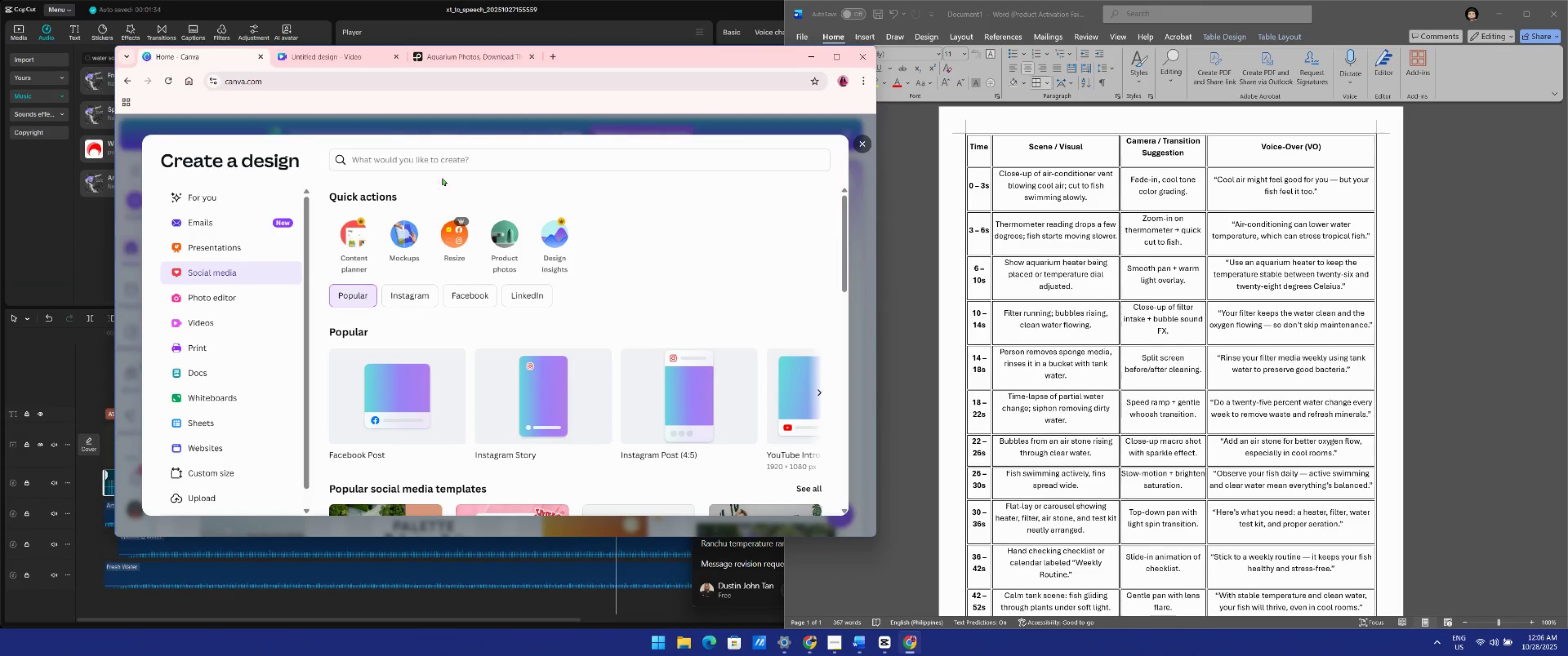 
left_click([395, 58])
 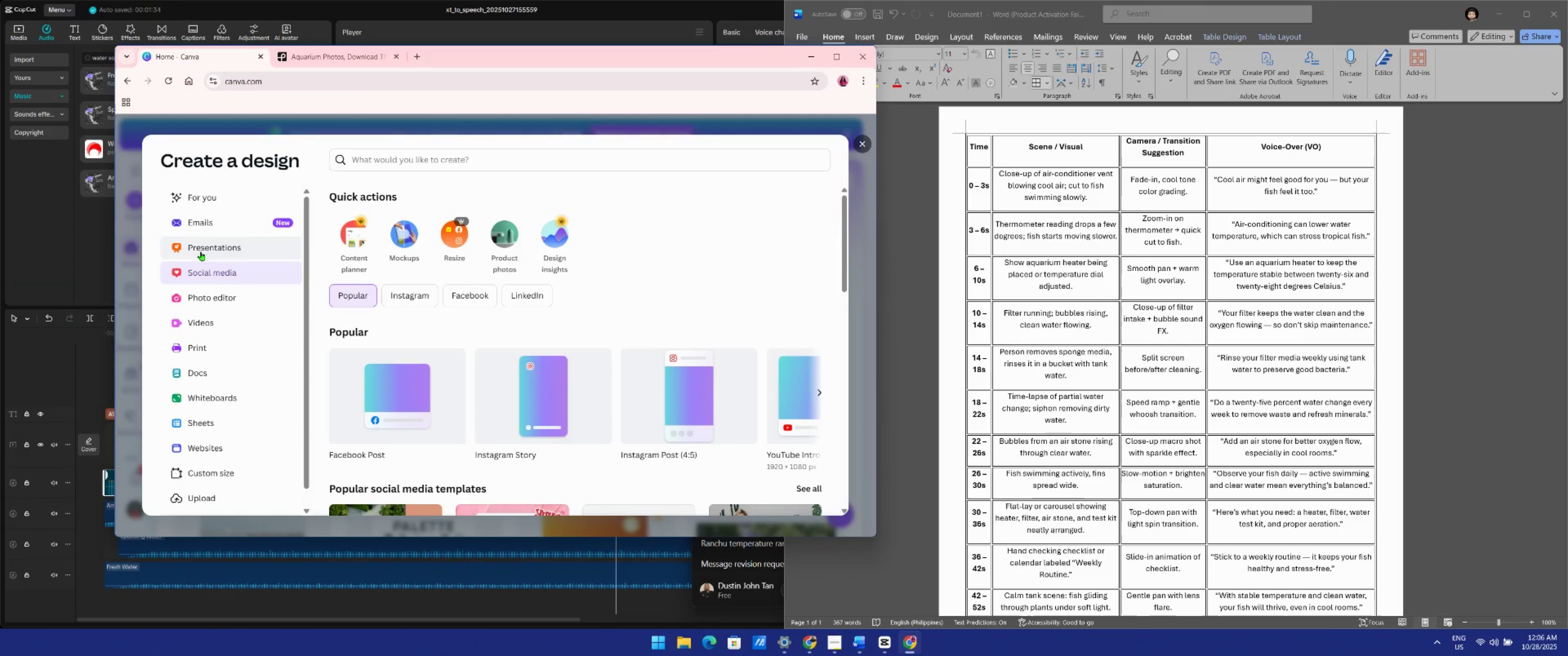 
wait(5.1)
 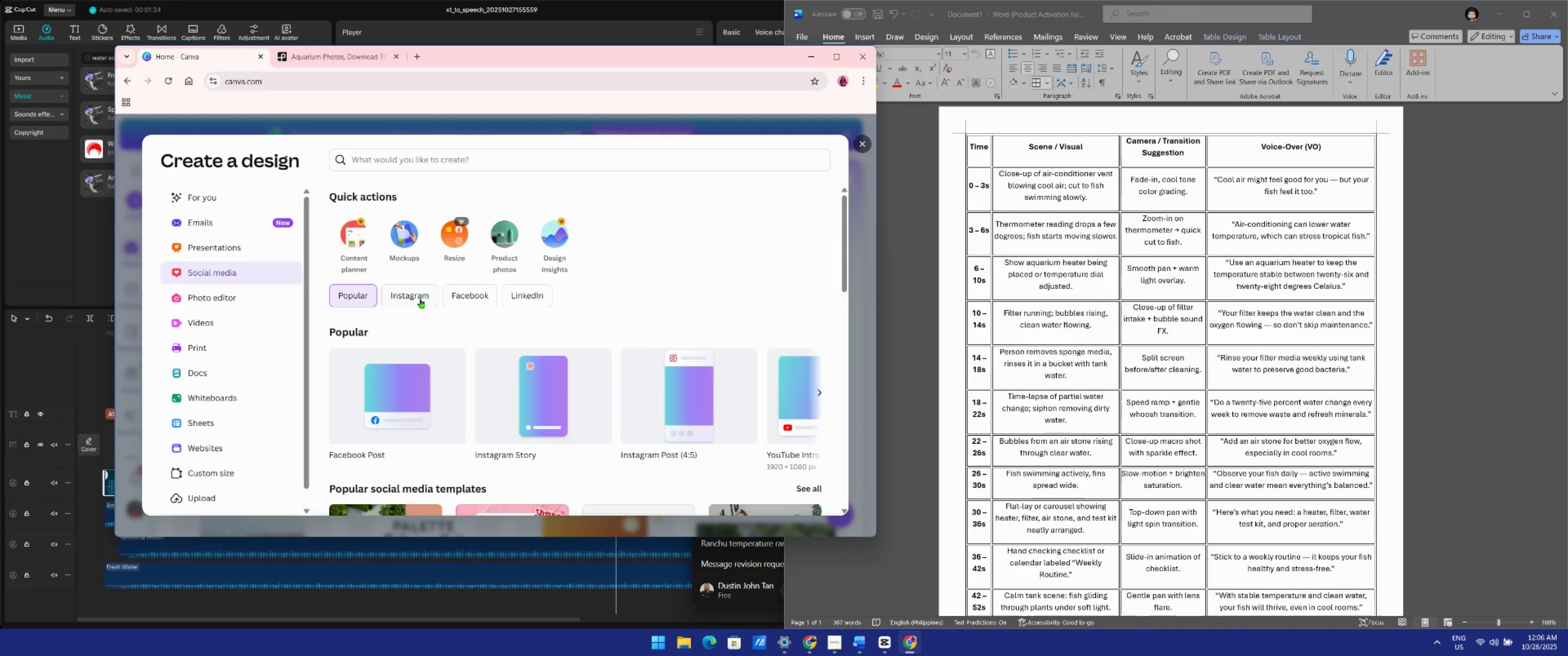 
scroll: coordinate [422, 405], scroll_direction: down, amount: 6.0
 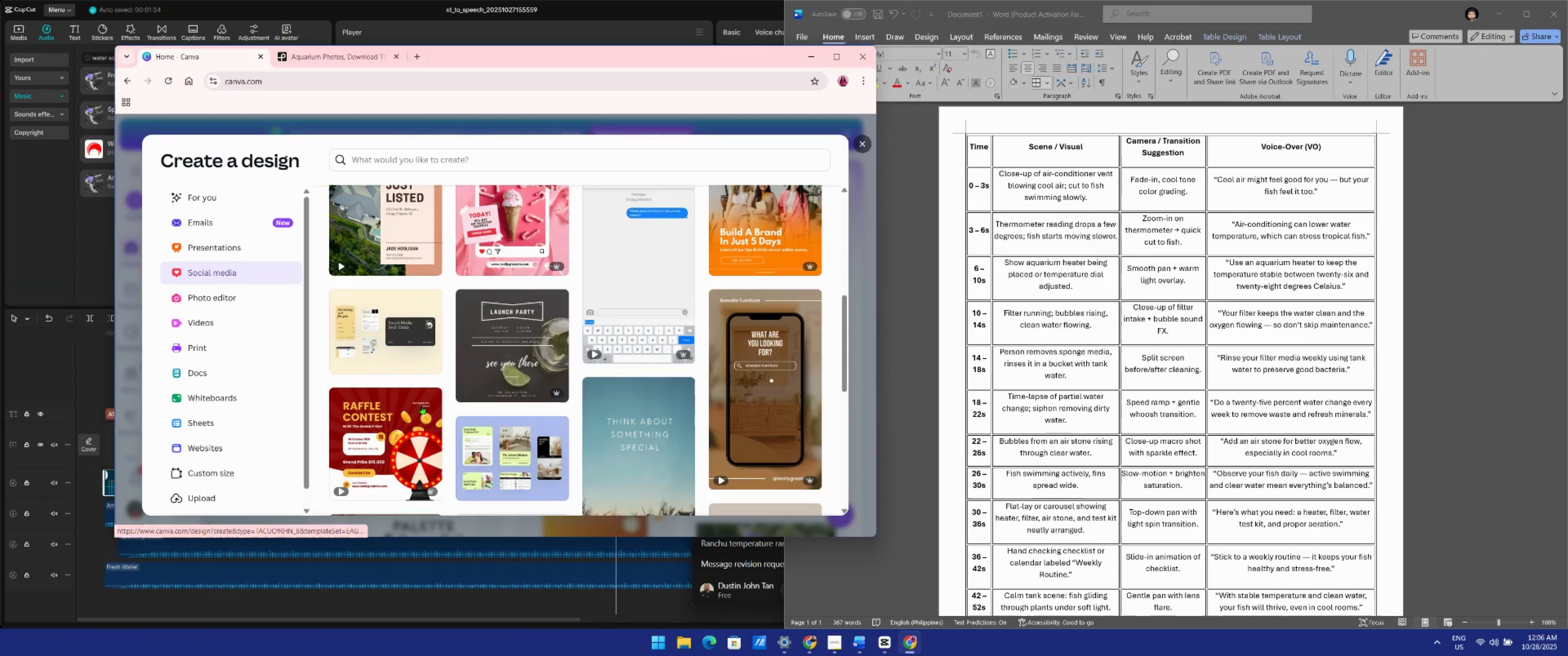 
scroll: coordinate [422, 405], scroll_direction: up, amount: 6.0
 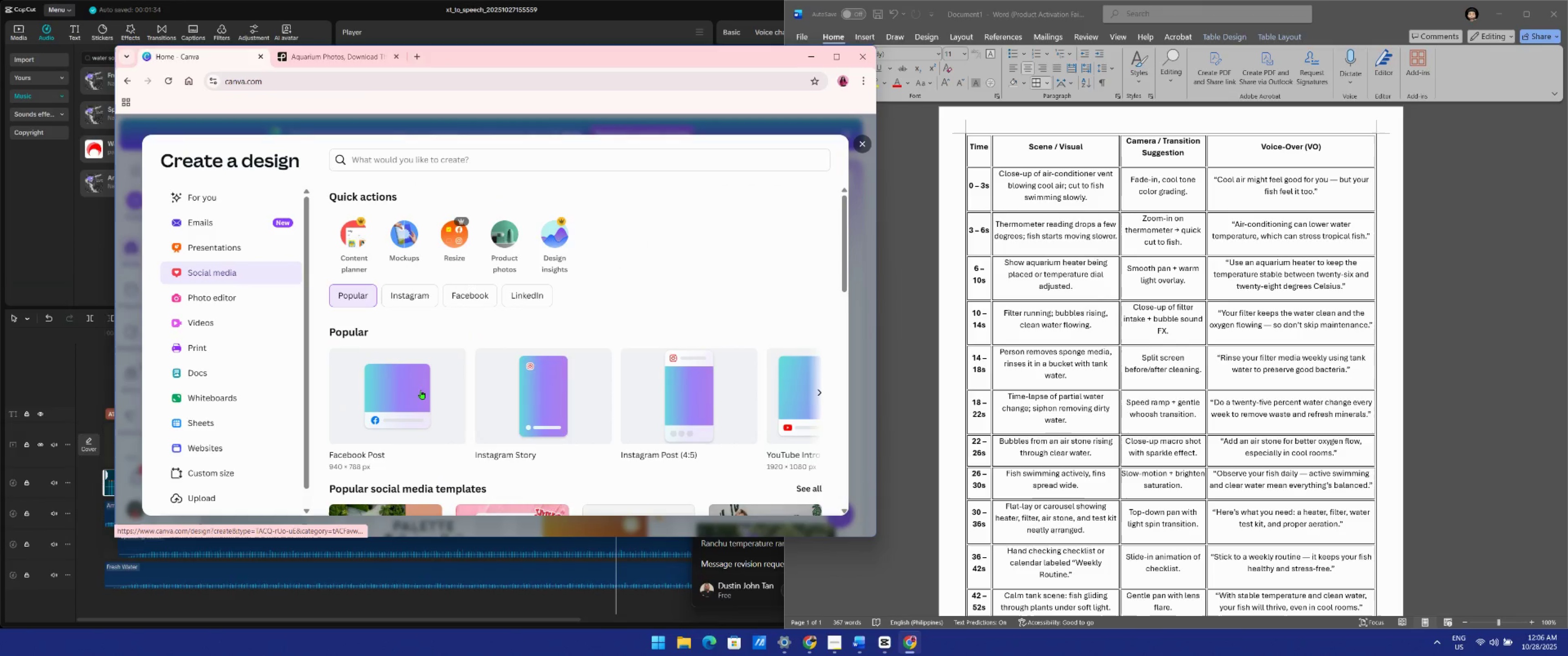 
left_click([419, 388])
 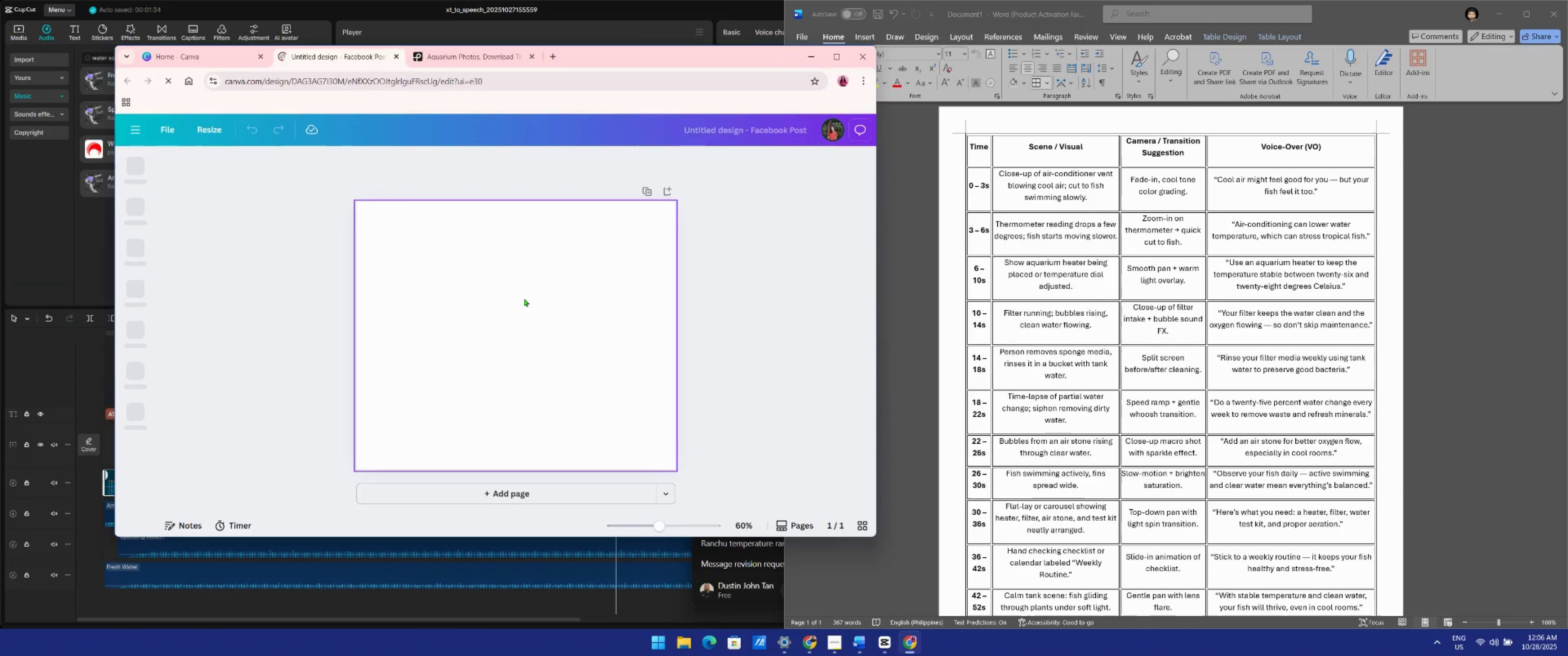 
right_click([574, 287])
 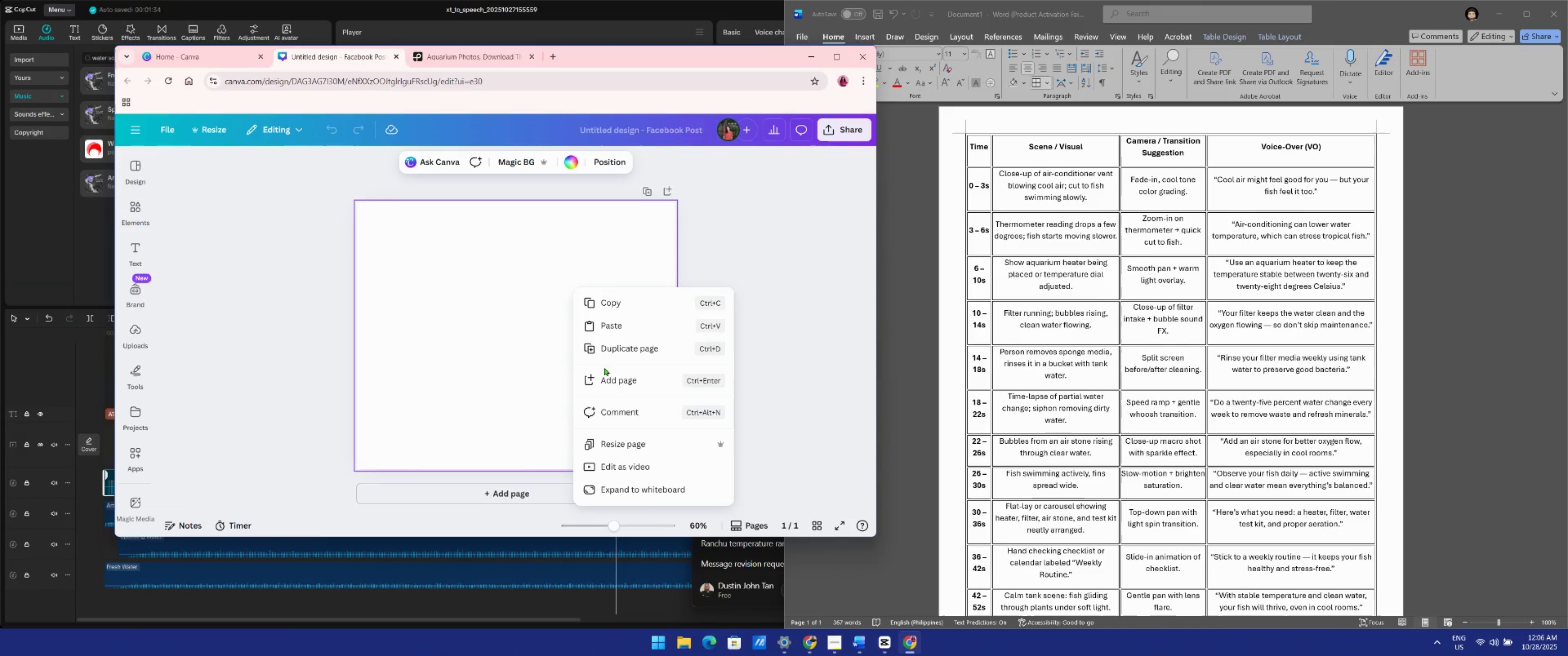 
left_click([653, 436])
 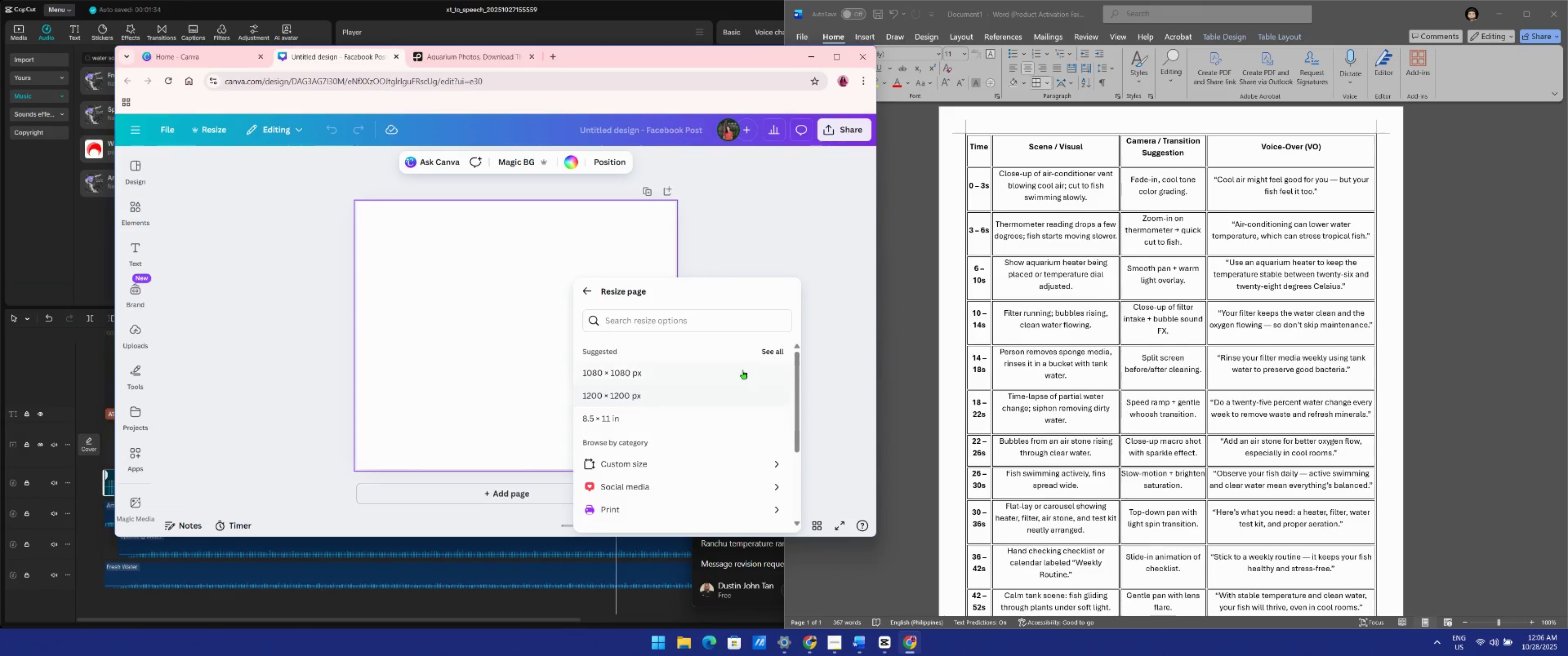 
left_click([777, 352])
 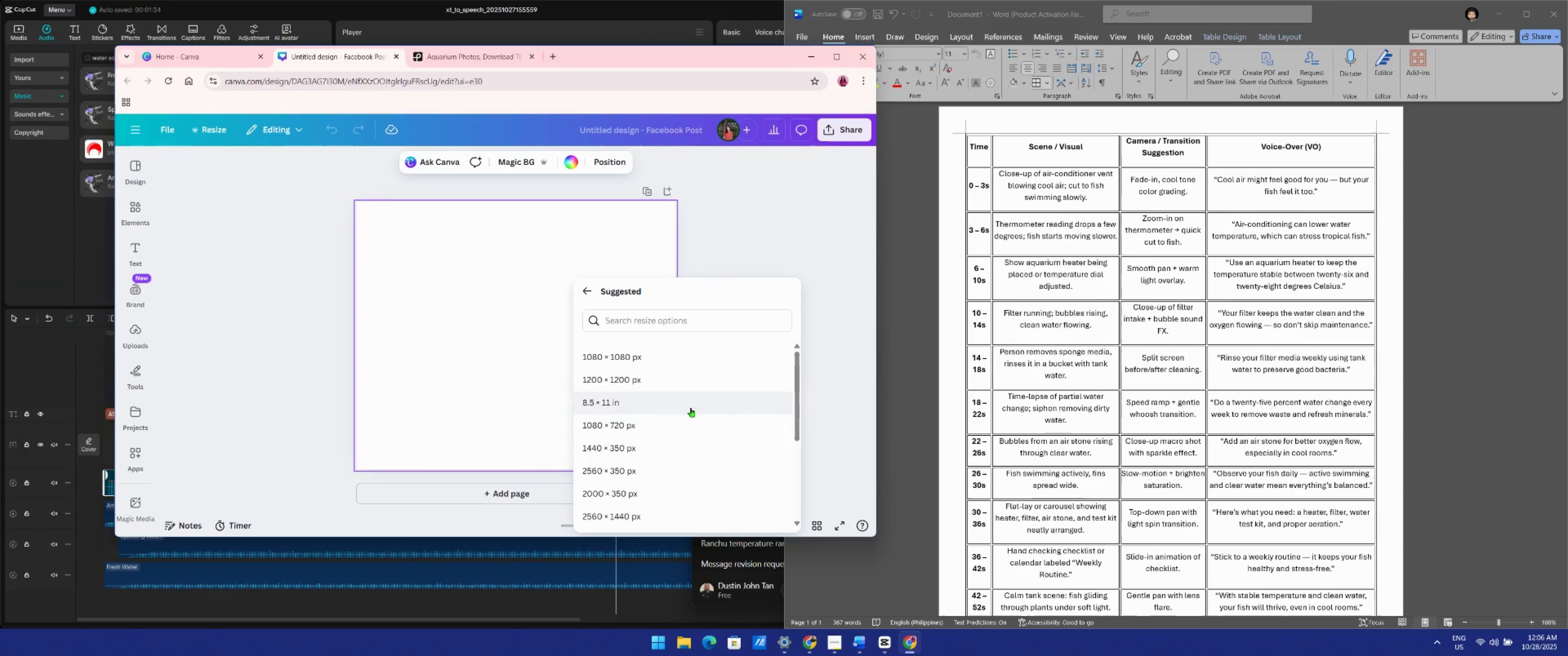 
scroll: coordinate [666, 460], scroll_direction: down, amount: 3.0
 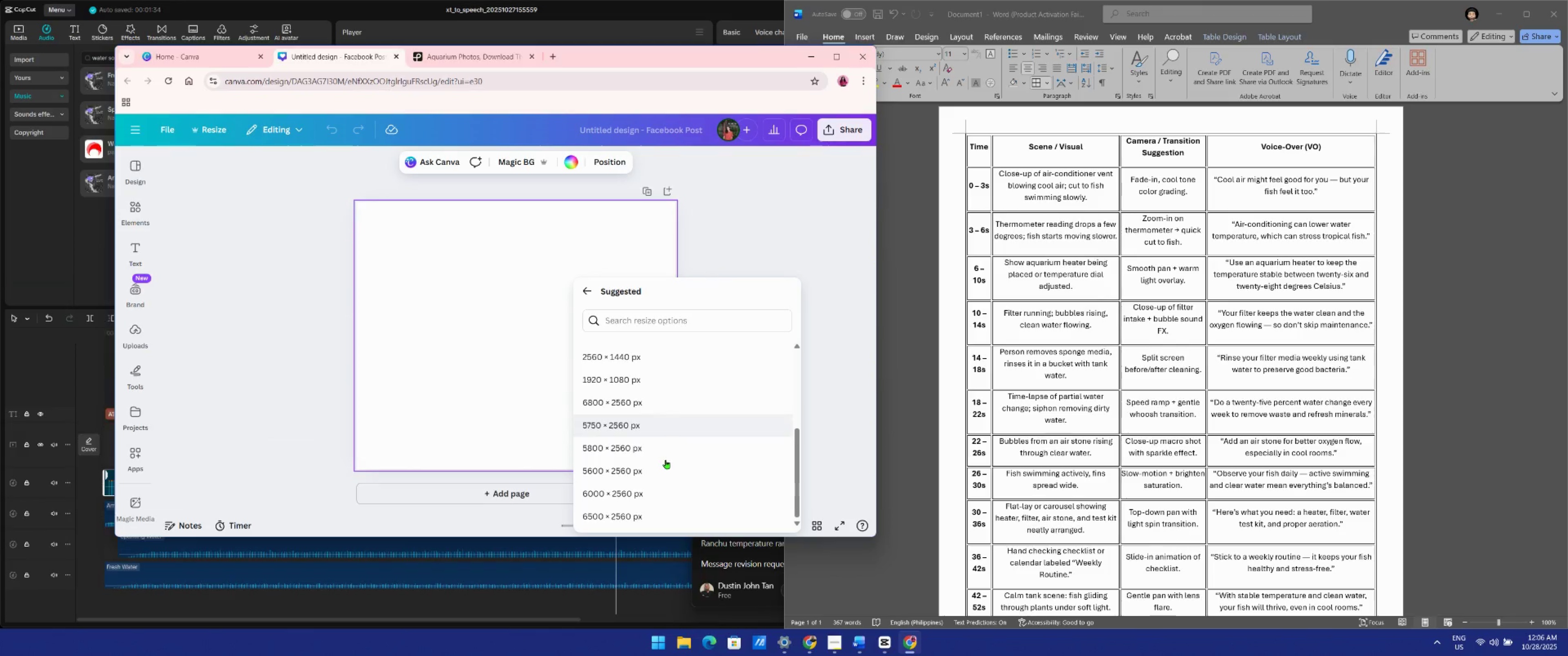 
scroll: coordinate [676, 491], scroll_direction: none, amount: 0.0
 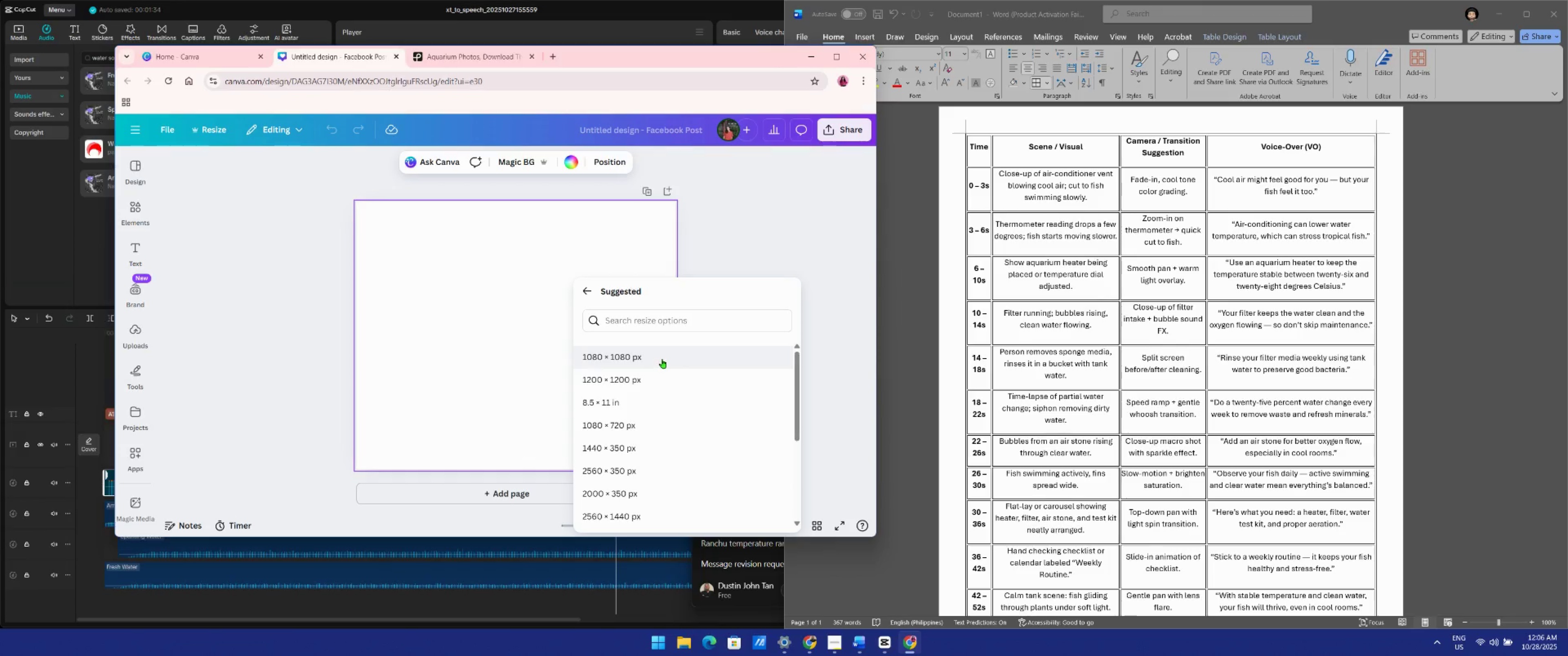 
scroll: coordinate [698, 398], scroll_direction: down, amount: 10.0
 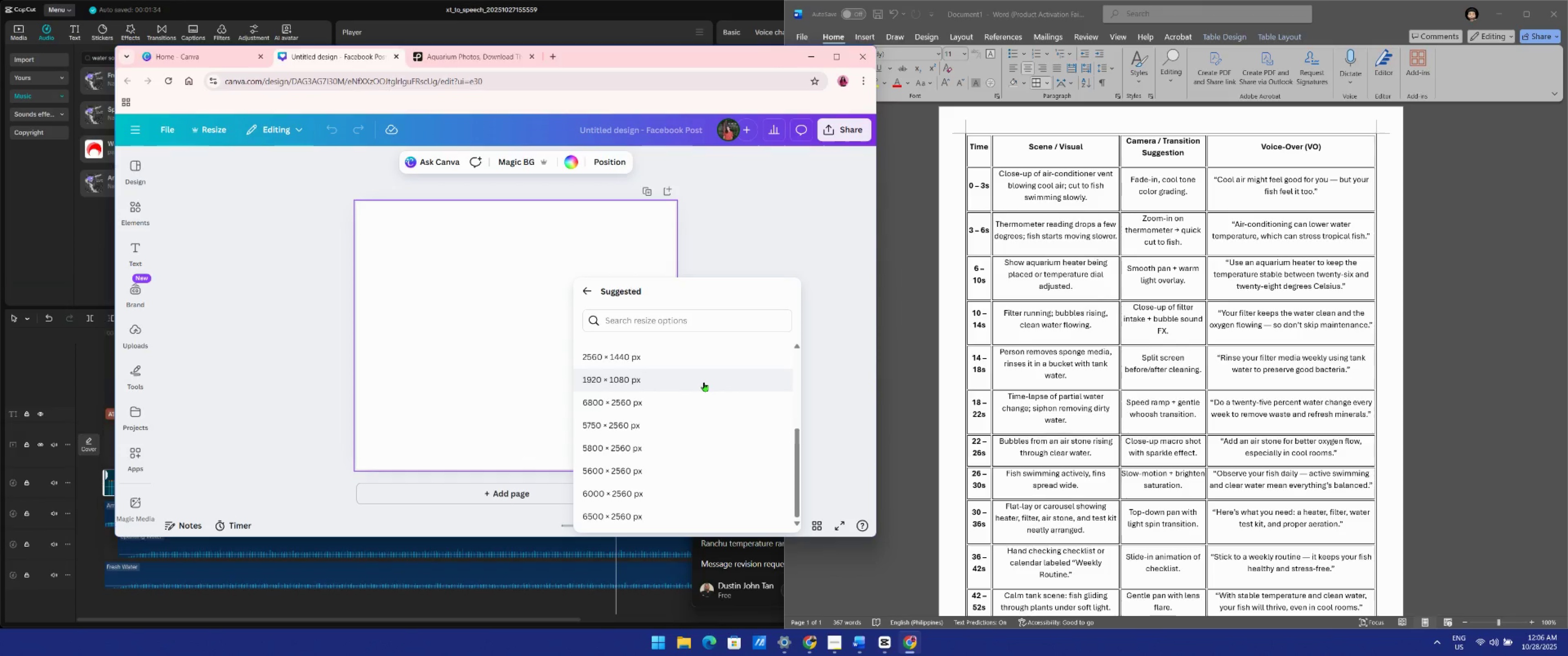 
left_click_drag(start_coordinate=[704, 382], to_coordinate=[713, 358])
 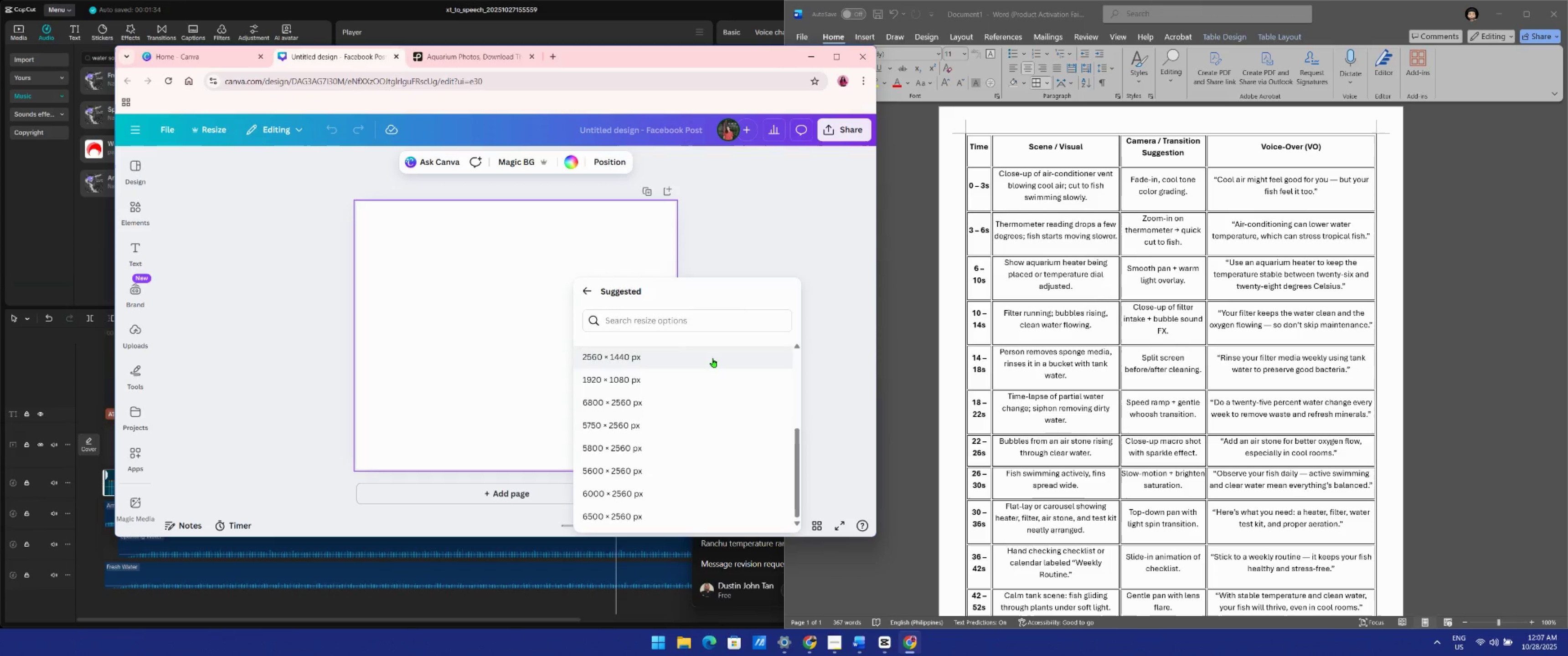 
left_click([713, 358])
 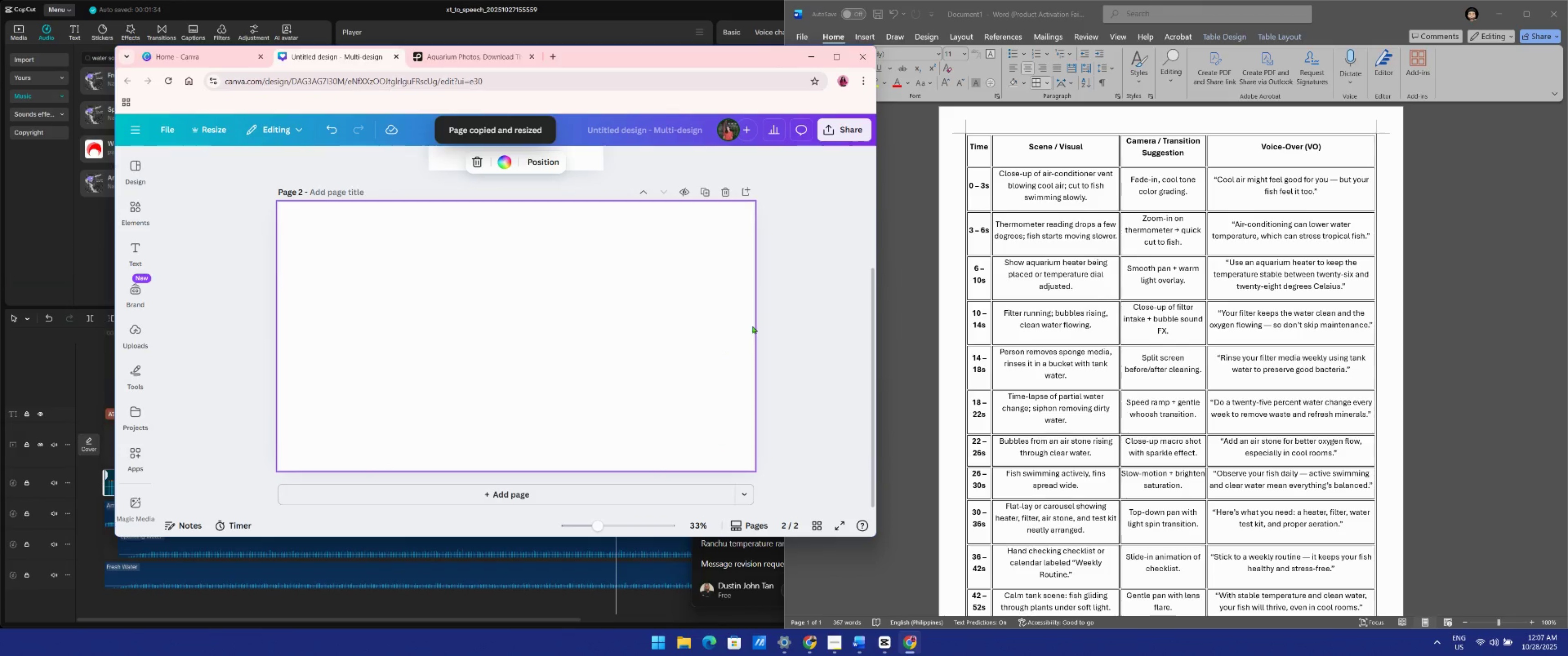 
left_click([134, 210])
 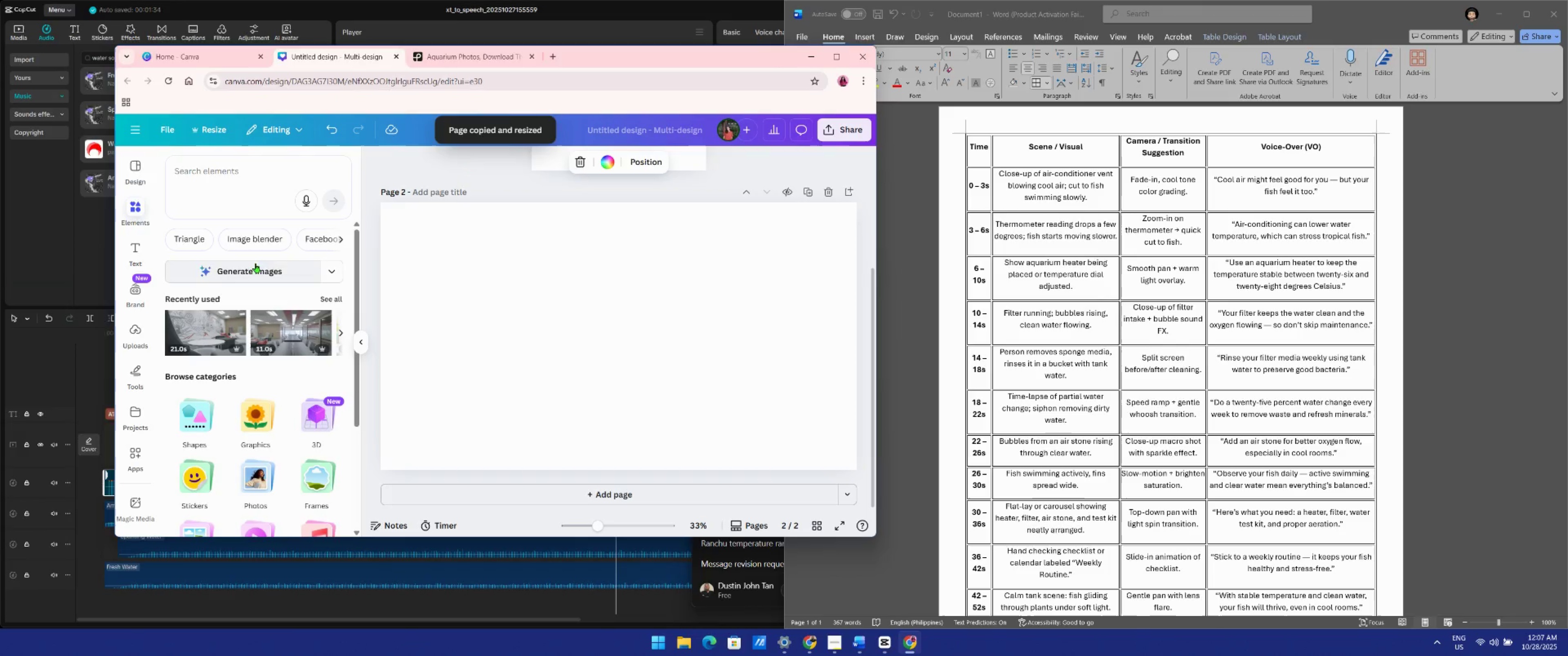 
left_click_drag(start_coordinate=[256, 174], to_coordinate=[240, 174])
 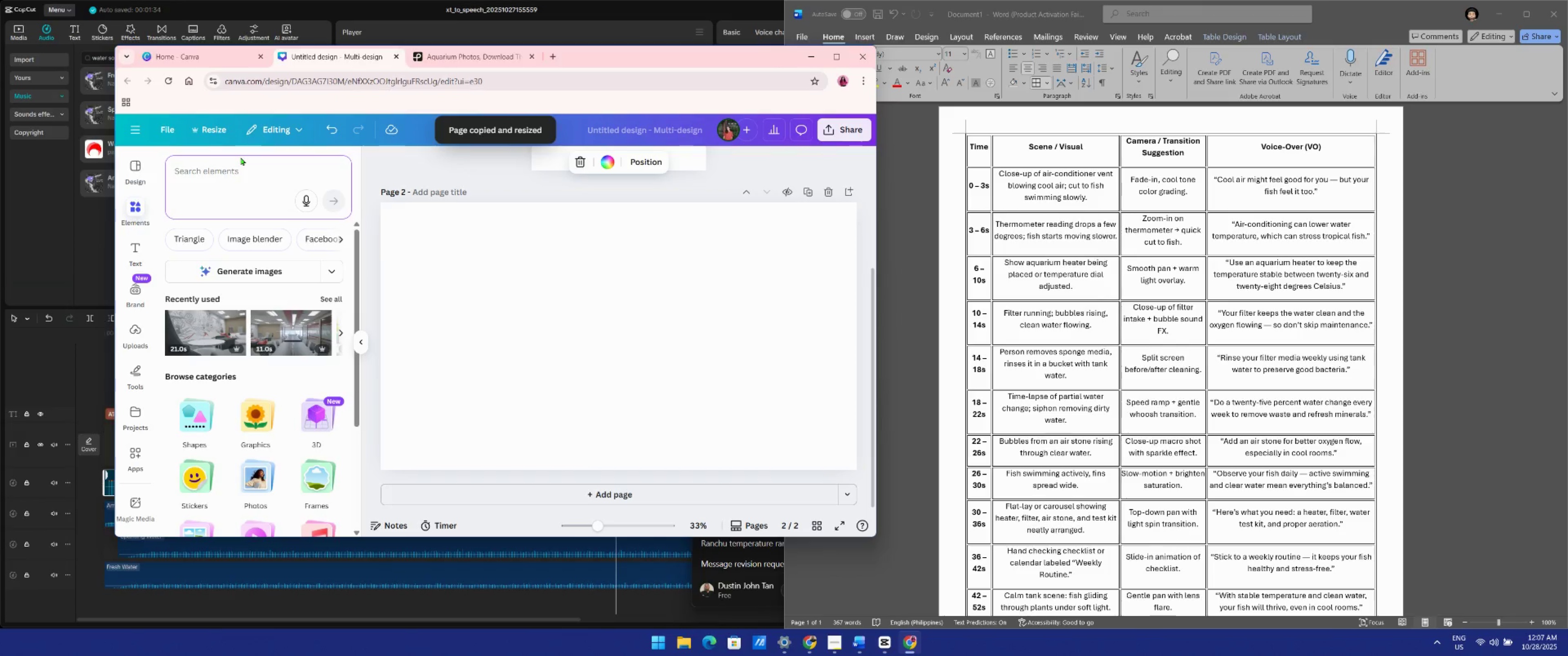 
type(aquarium)
 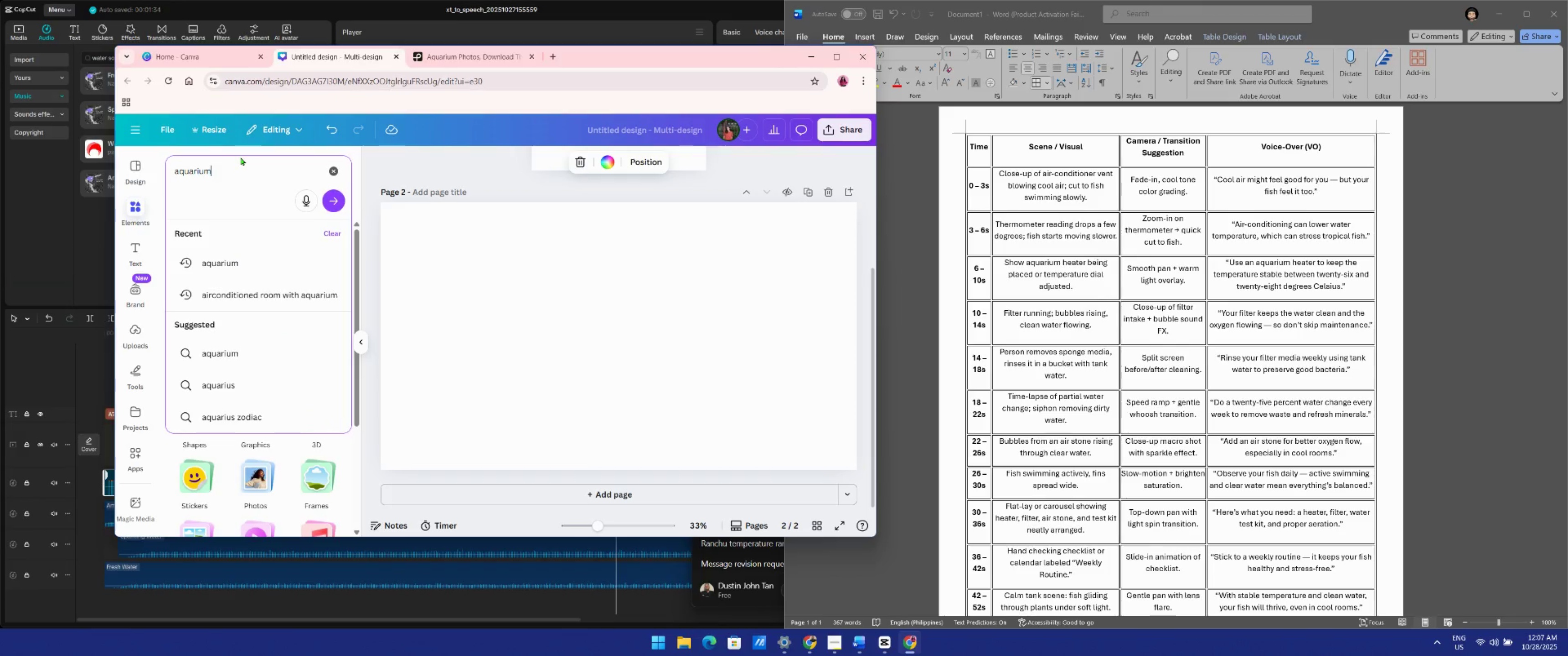 
key(Enter)
 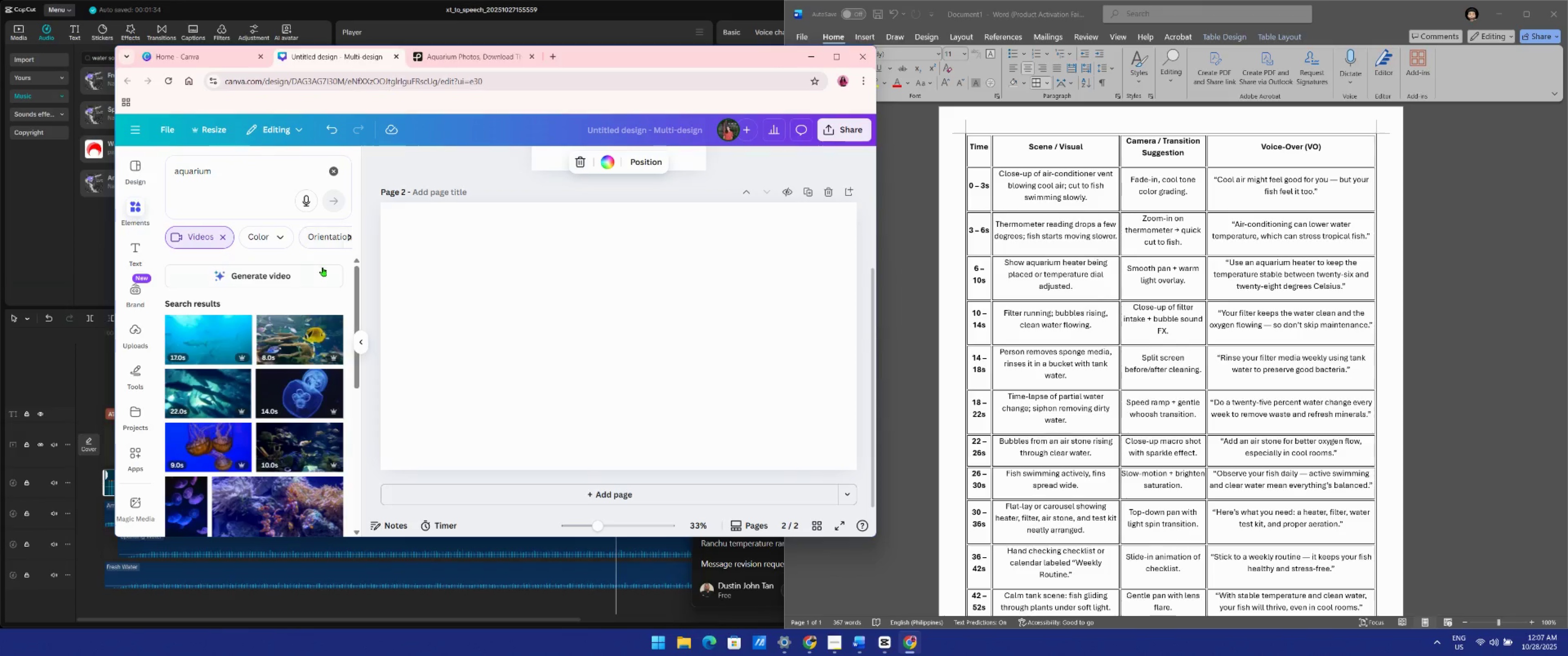 
left_click([330, 276])
 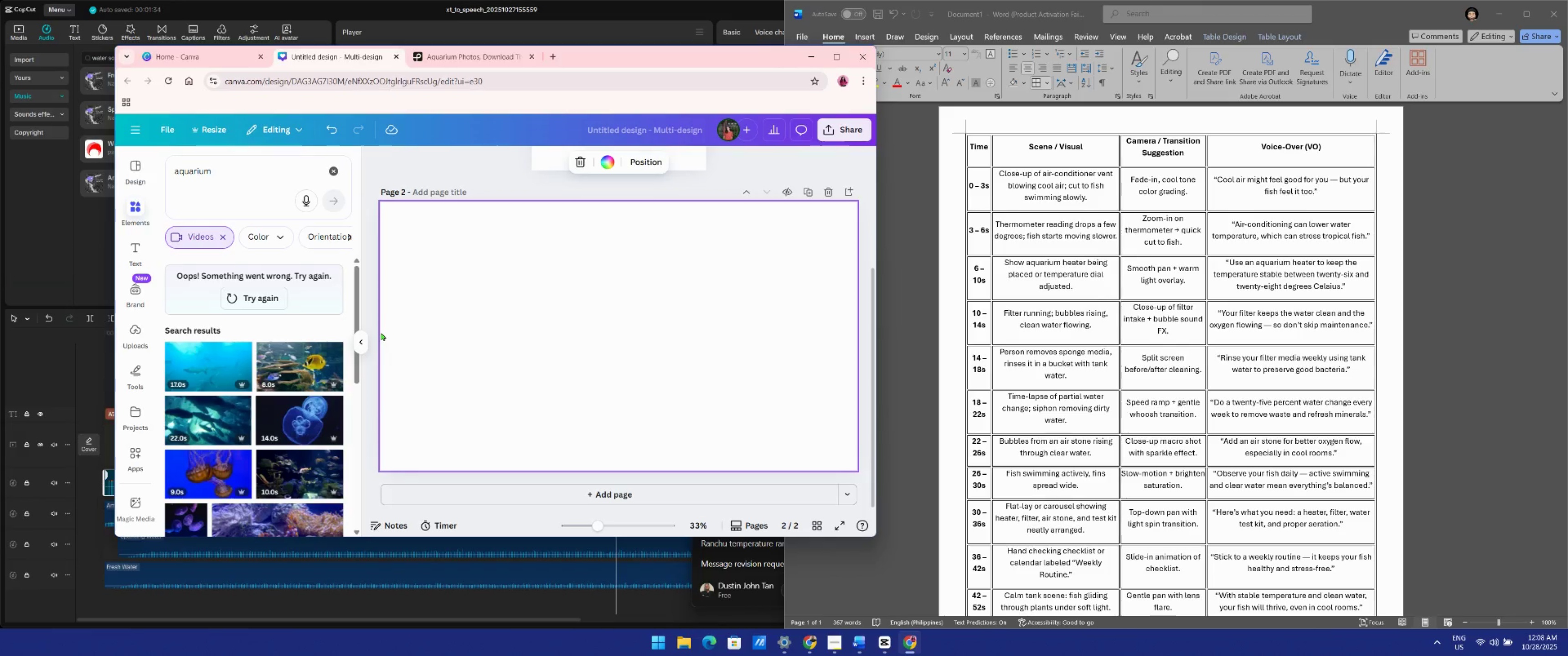 
wait(53.41)
 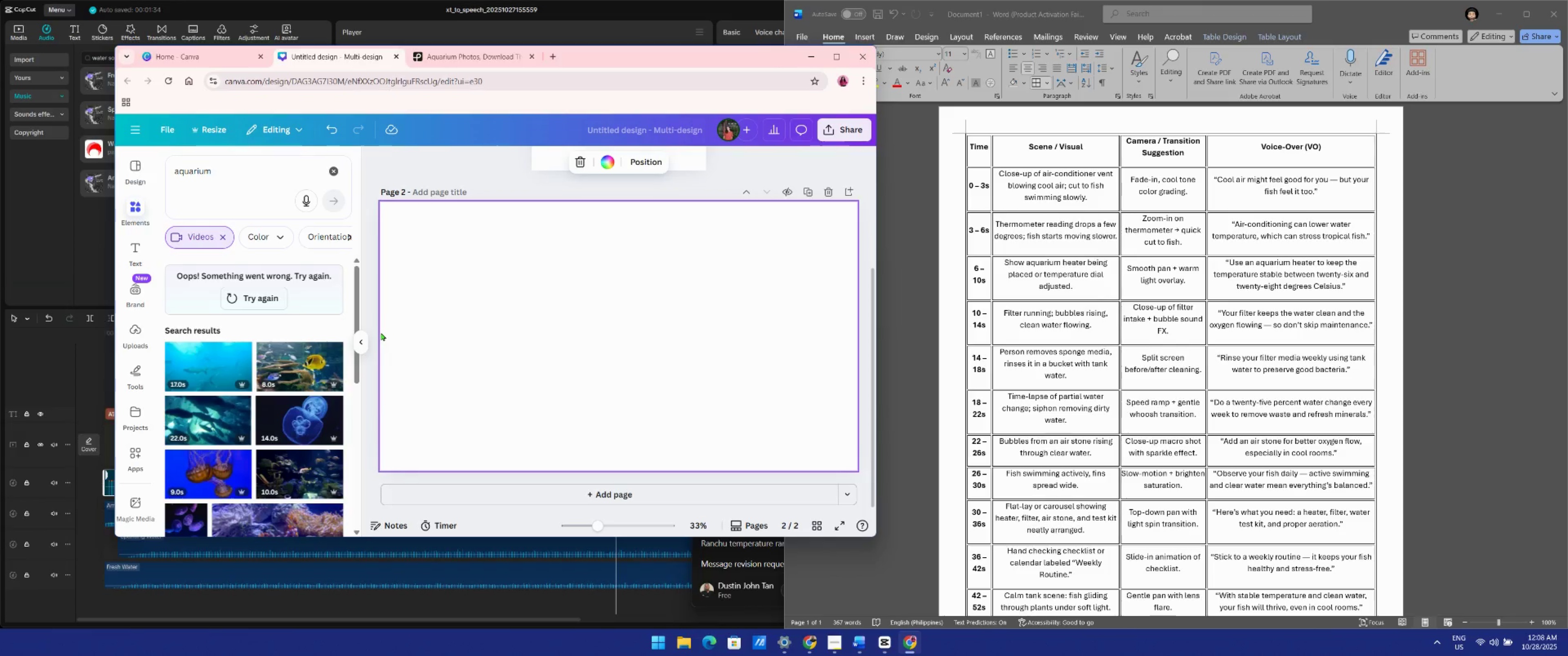 
scroll: coordinate [301, 405], scroll_direction: down, amount: 11.0
 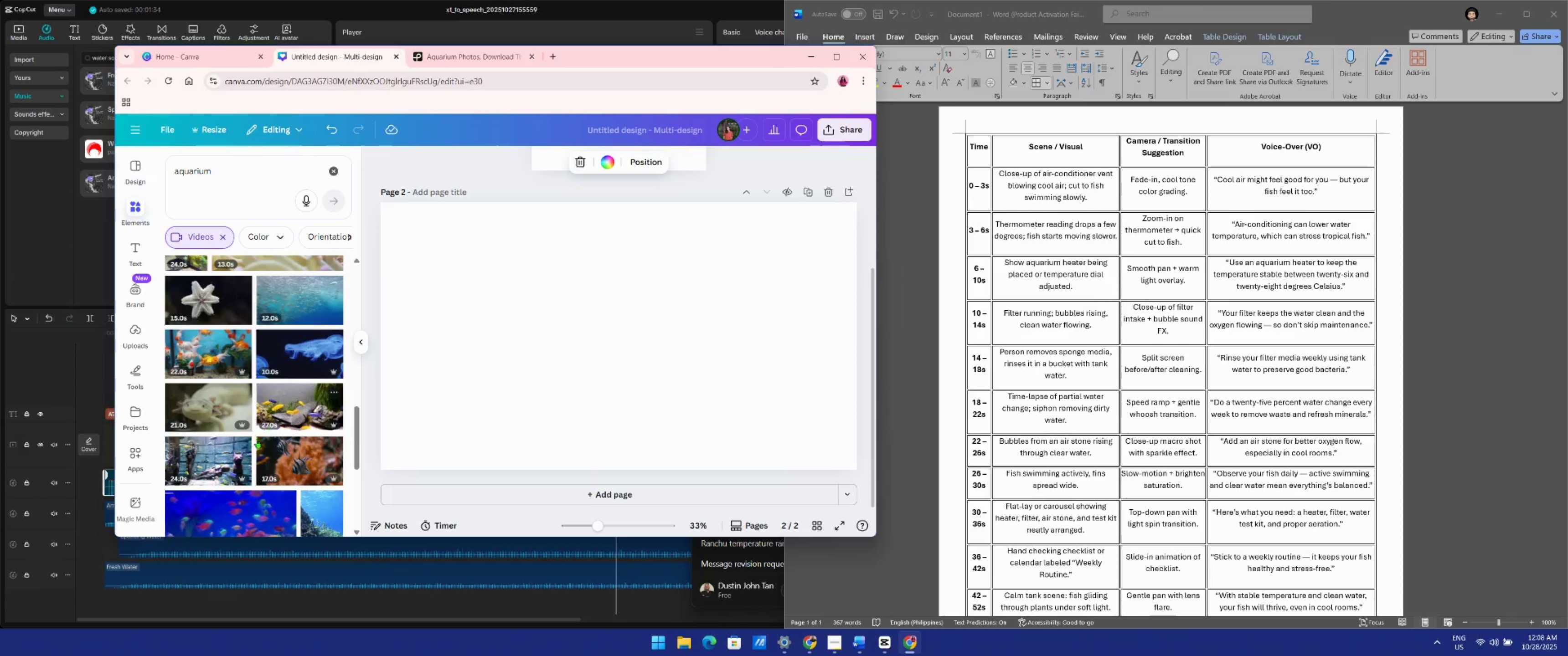 
left_click([230, 455])
 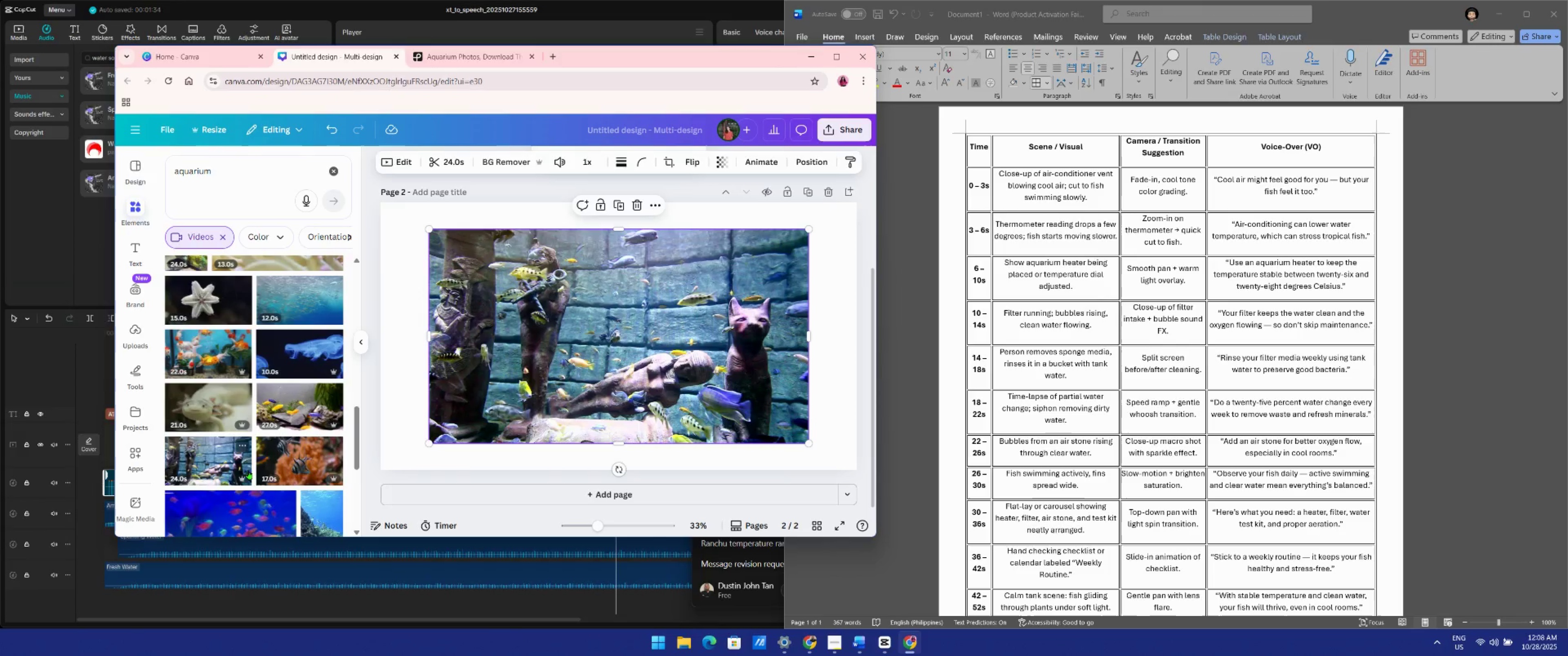 
mouse_move([279, 470])
 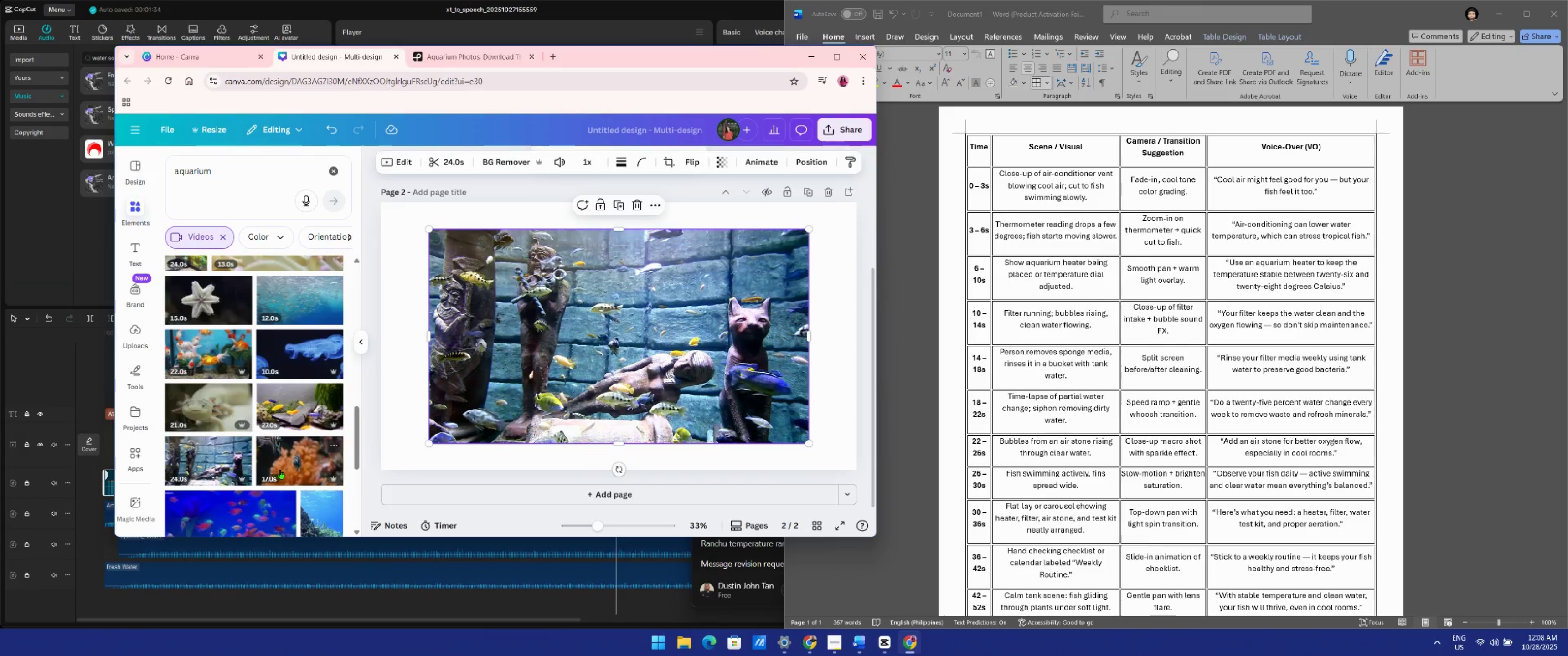 
scroll: coordinate [305, 415], scroll_direction: down, amount: 24.0
 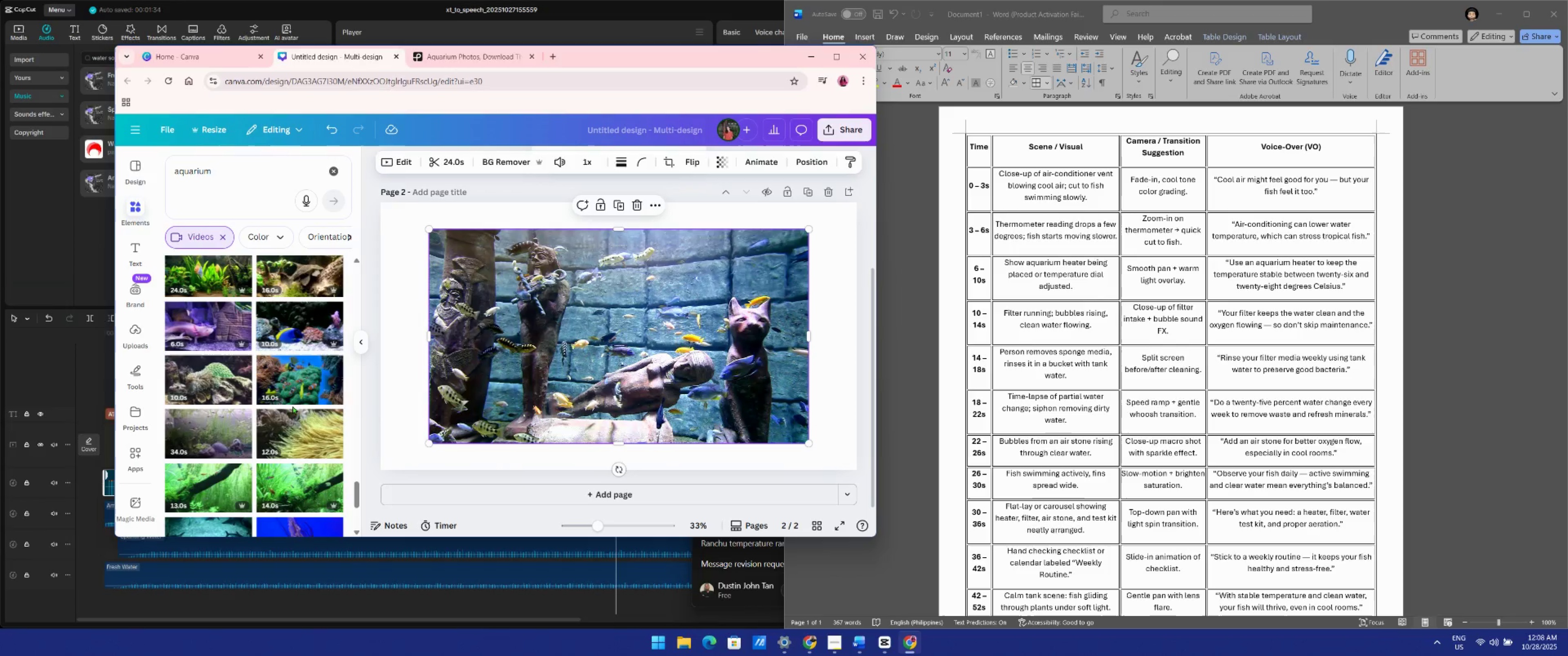 
scroll: coordinate [298, 412], scroll_direction: down, amount: 13.0
 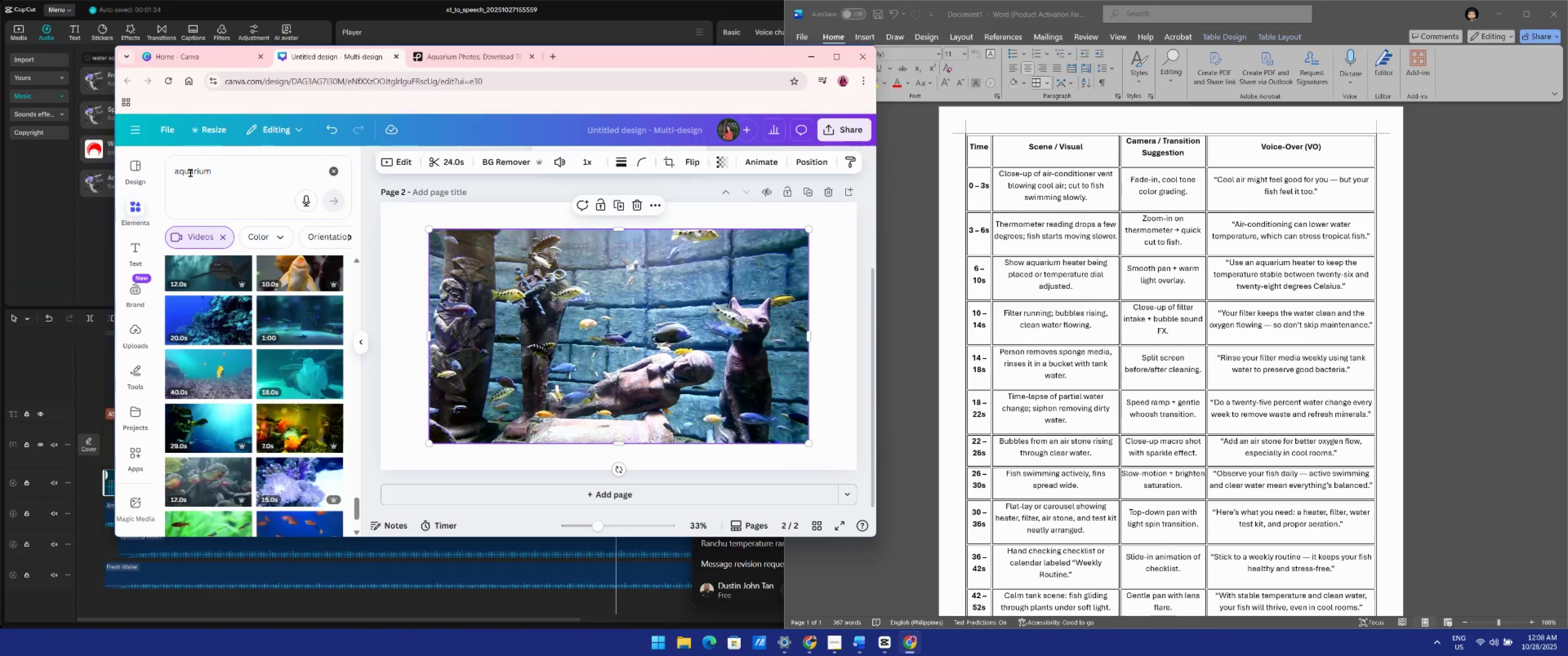 
left_click([177, 171])
 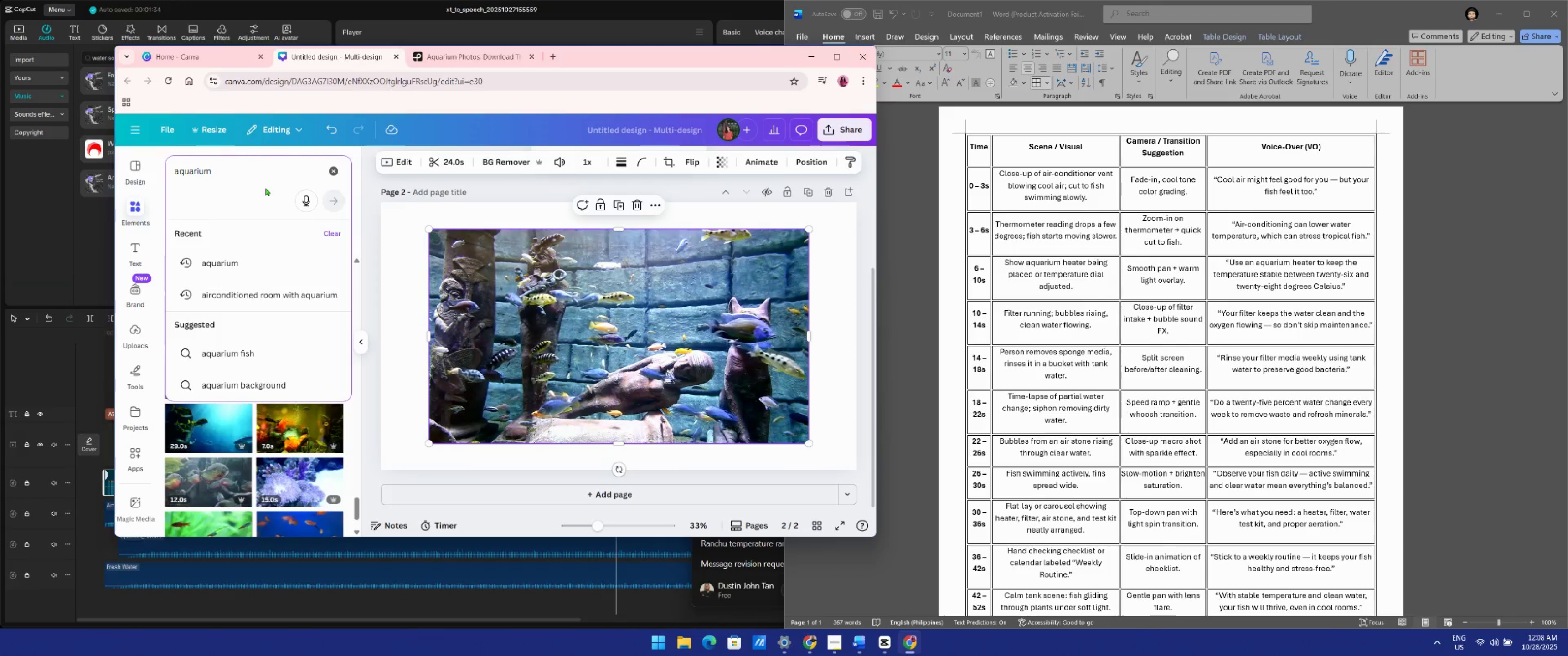 
key(ArrowLeft)
 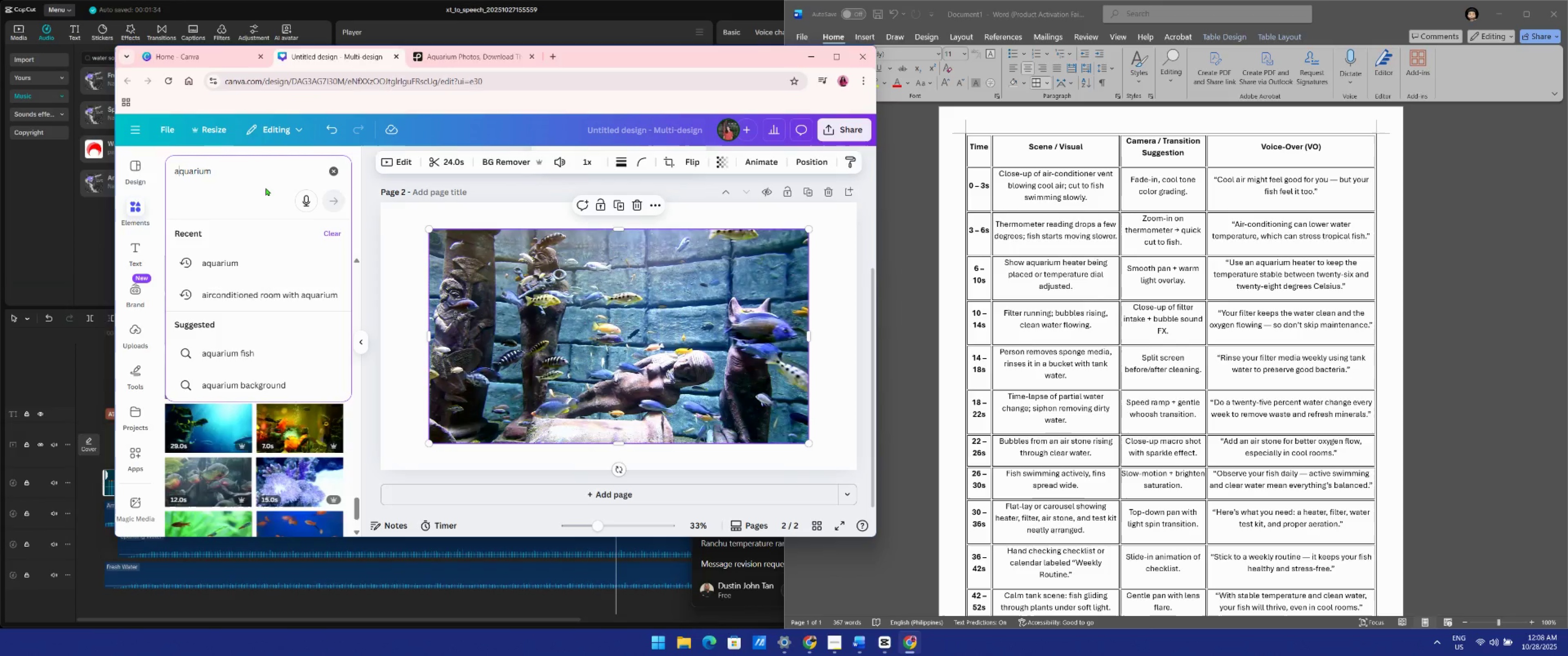 
type(Glass )
 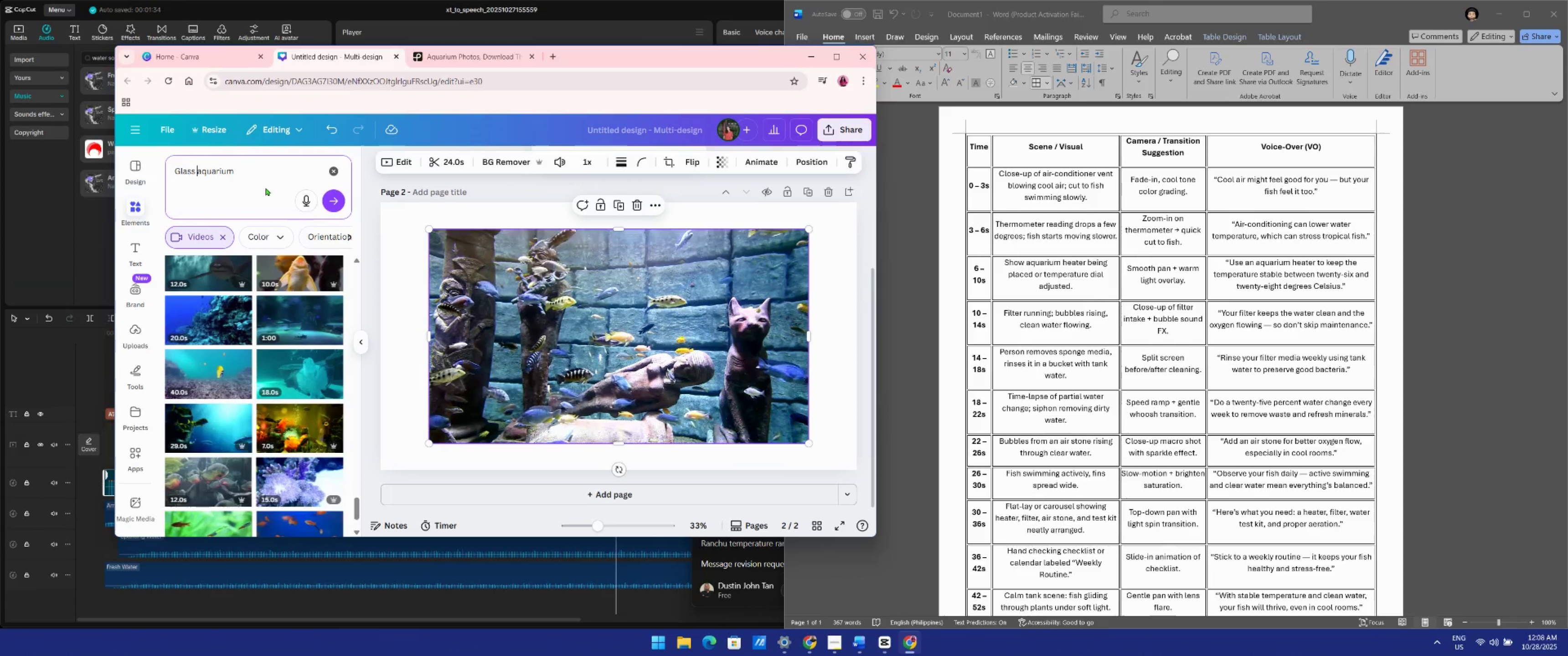 
key(Enter)
 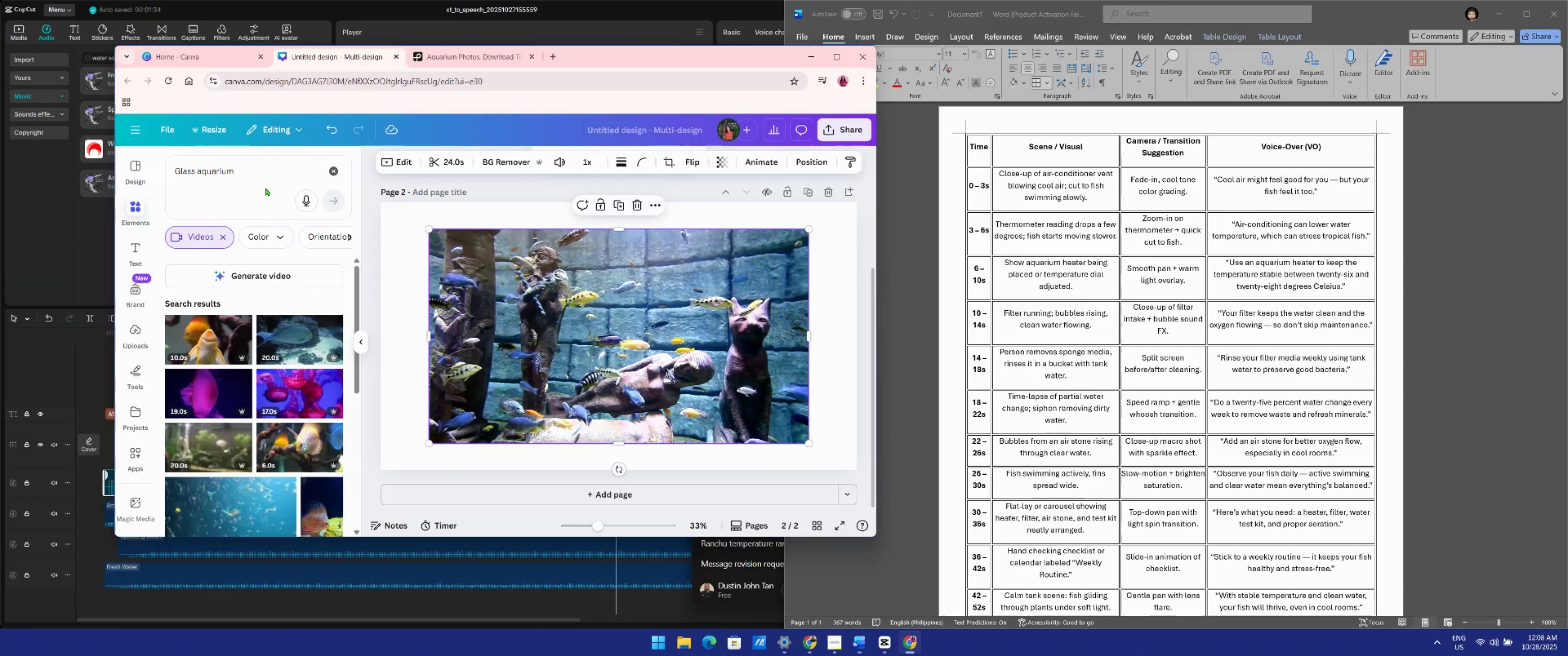 
scroll: coordinate [305, 319], scroll_direction: down, amount: 6.0
 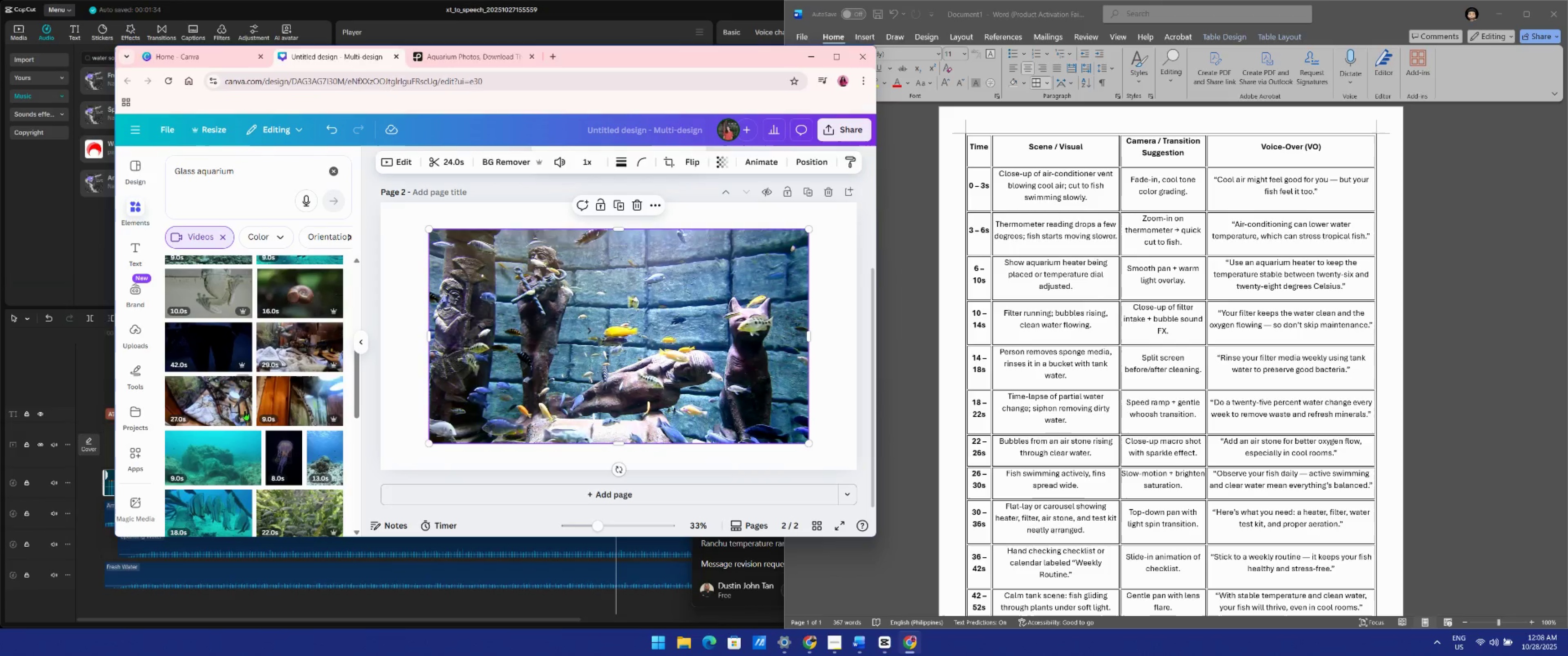 
left_click([229, 403])
 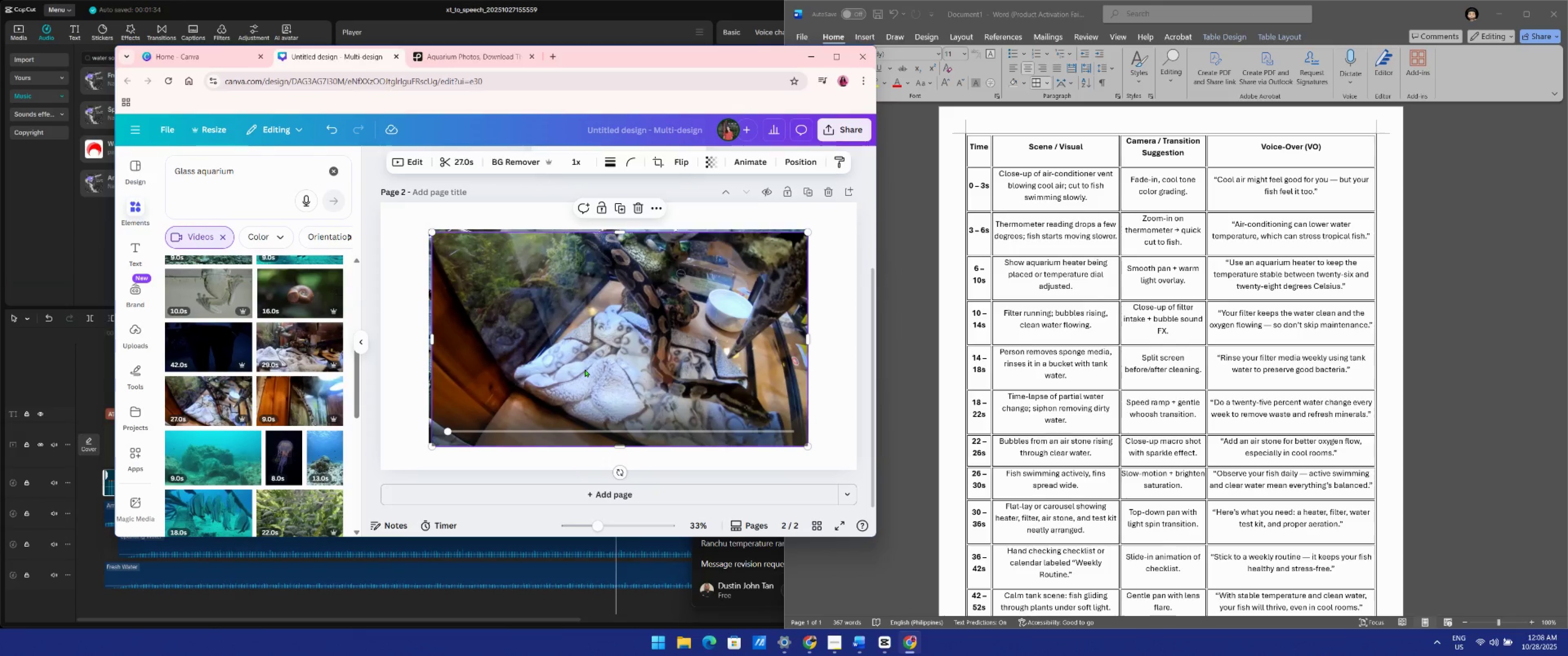 
left_click([587, 365])
 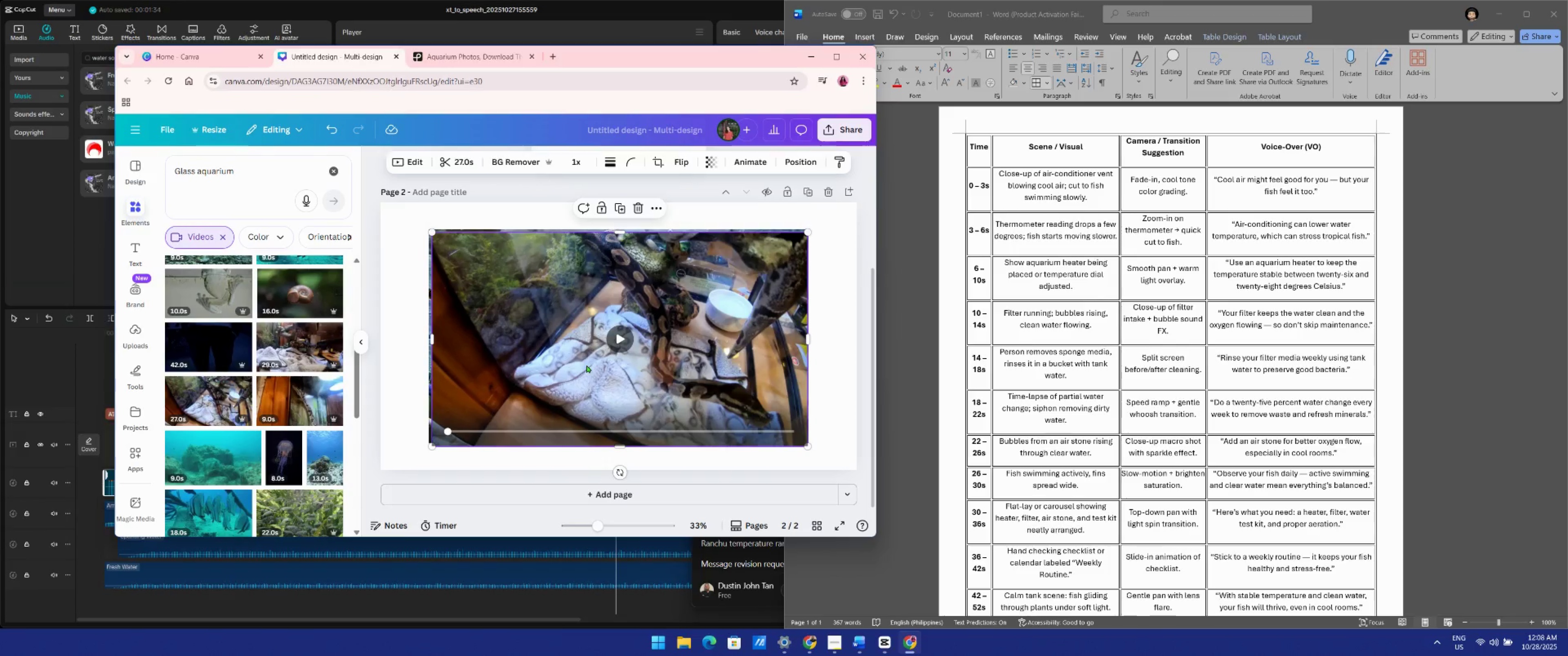 
key(Delete)
 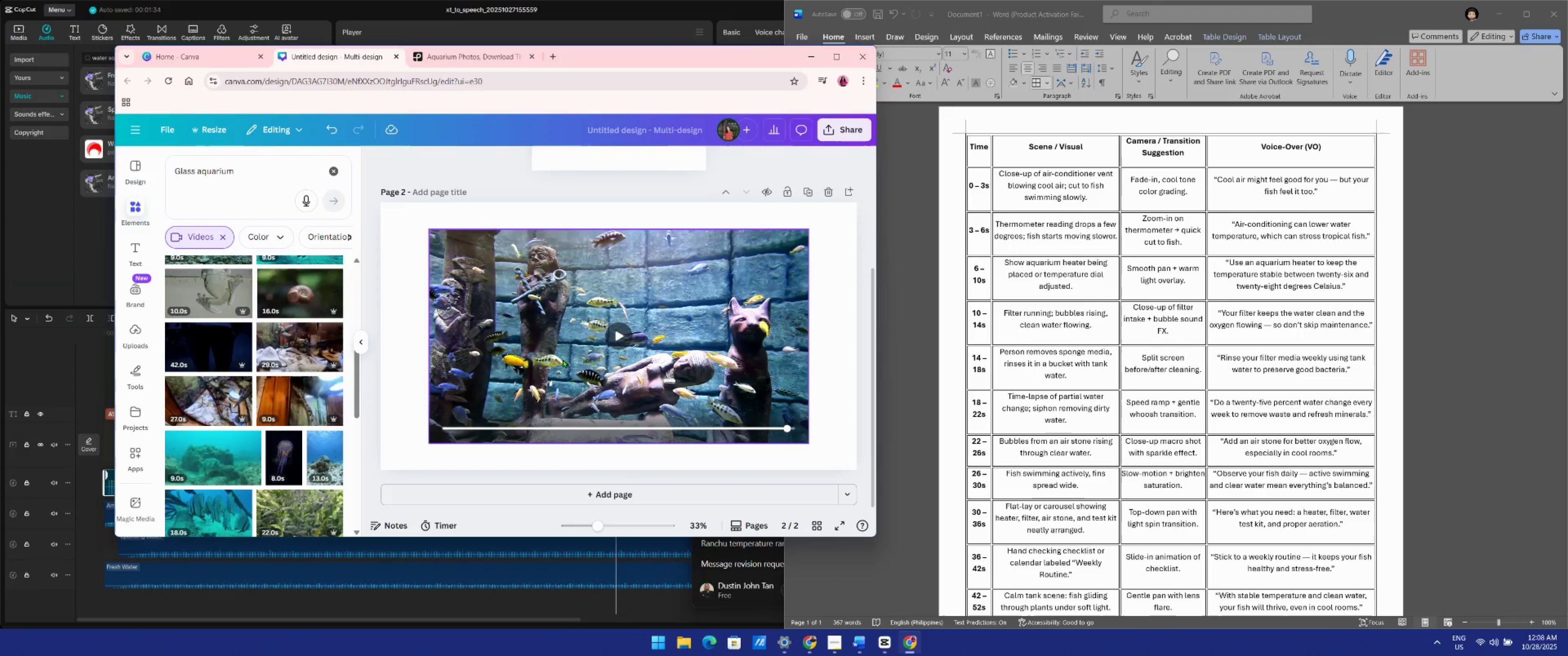 
left_click([563, 359])
 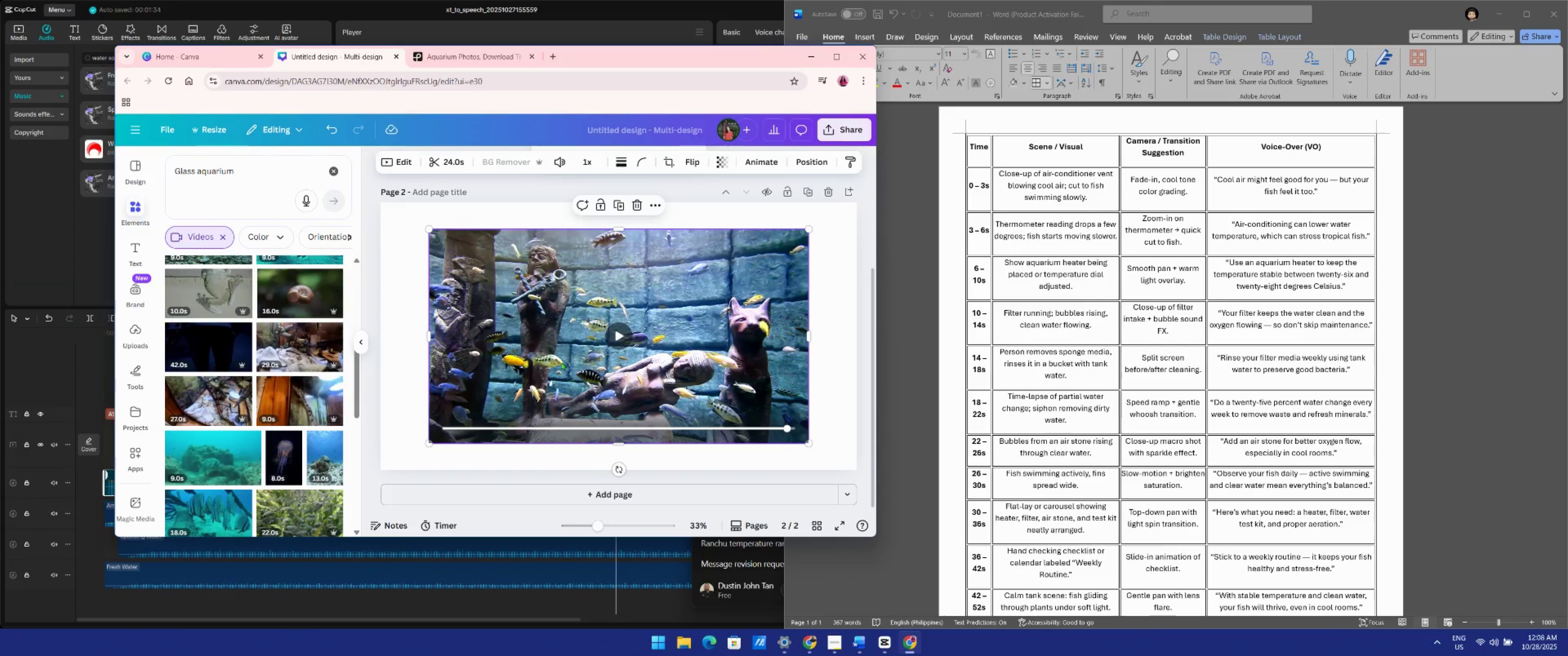 
key(Delete)
 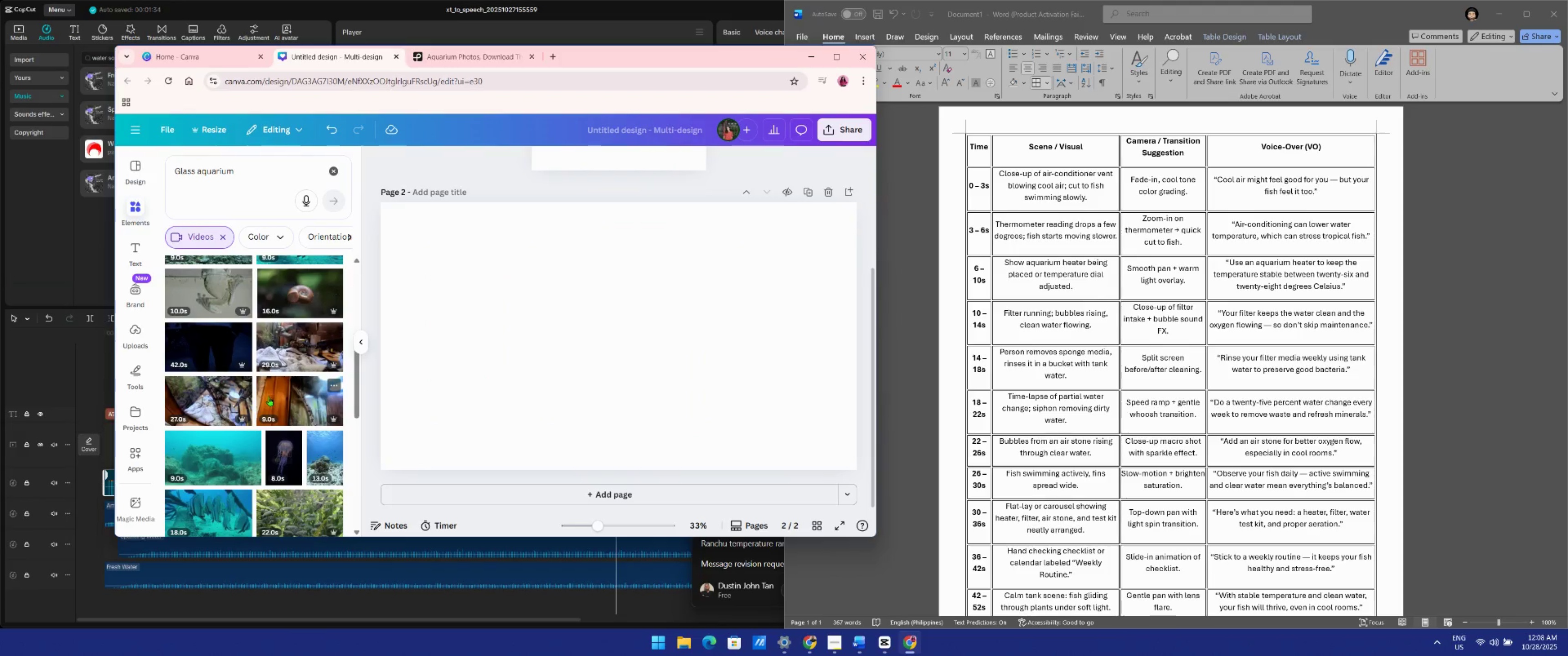 
left_click([269, 398])
 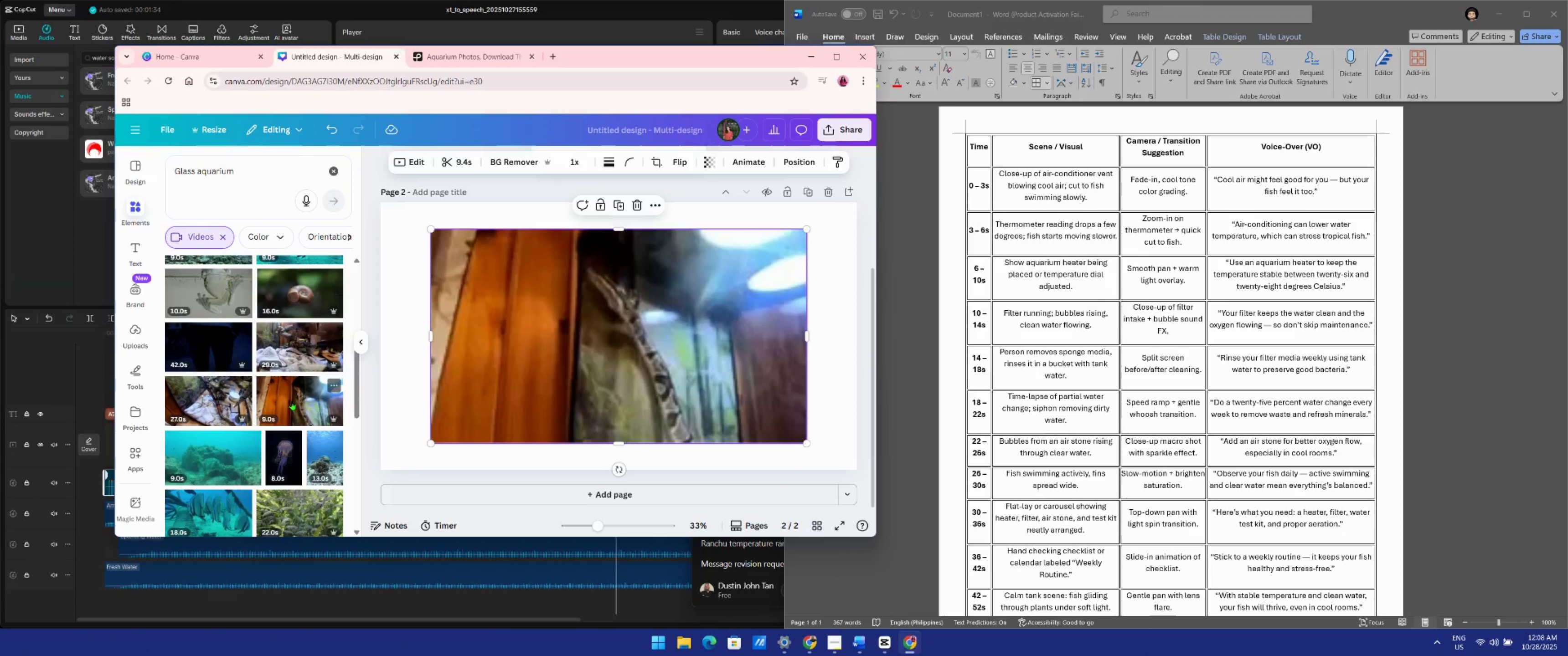 
key(Delete)
 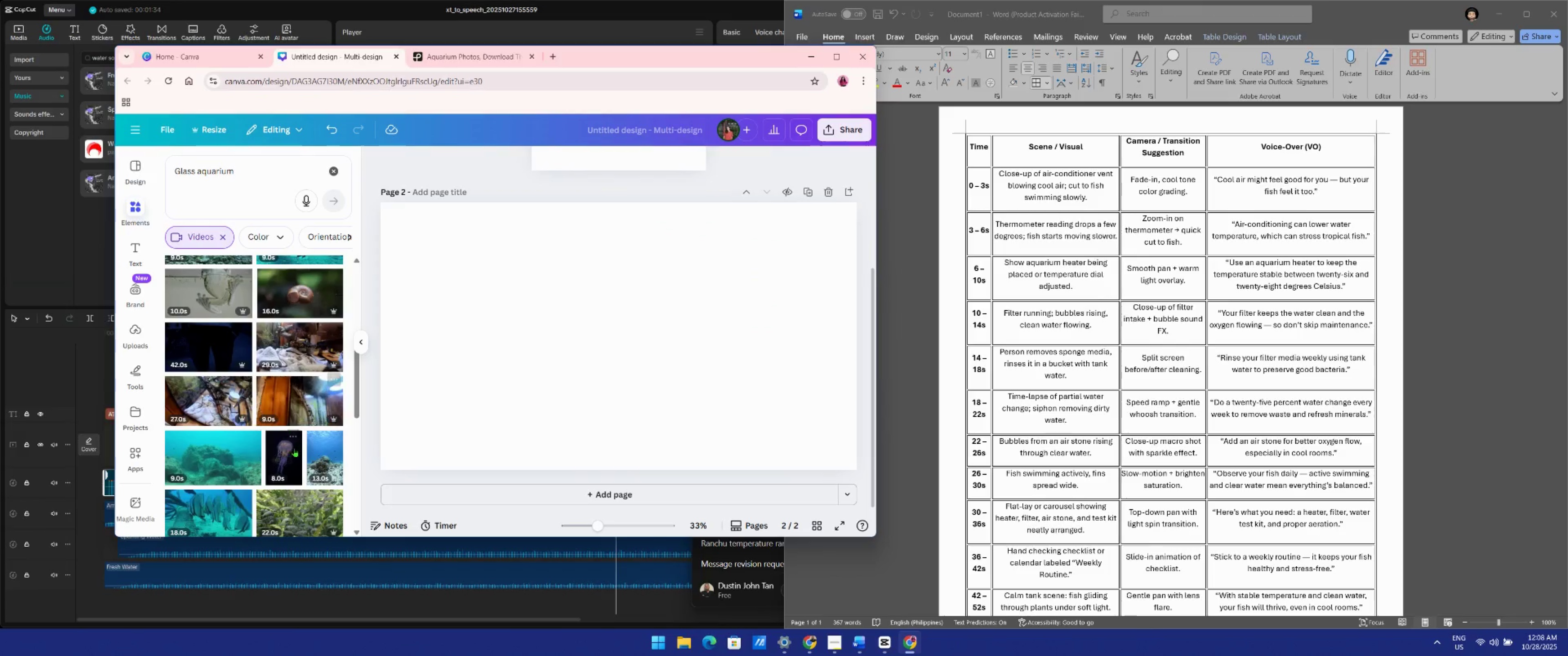 
left_click([294, 449])
 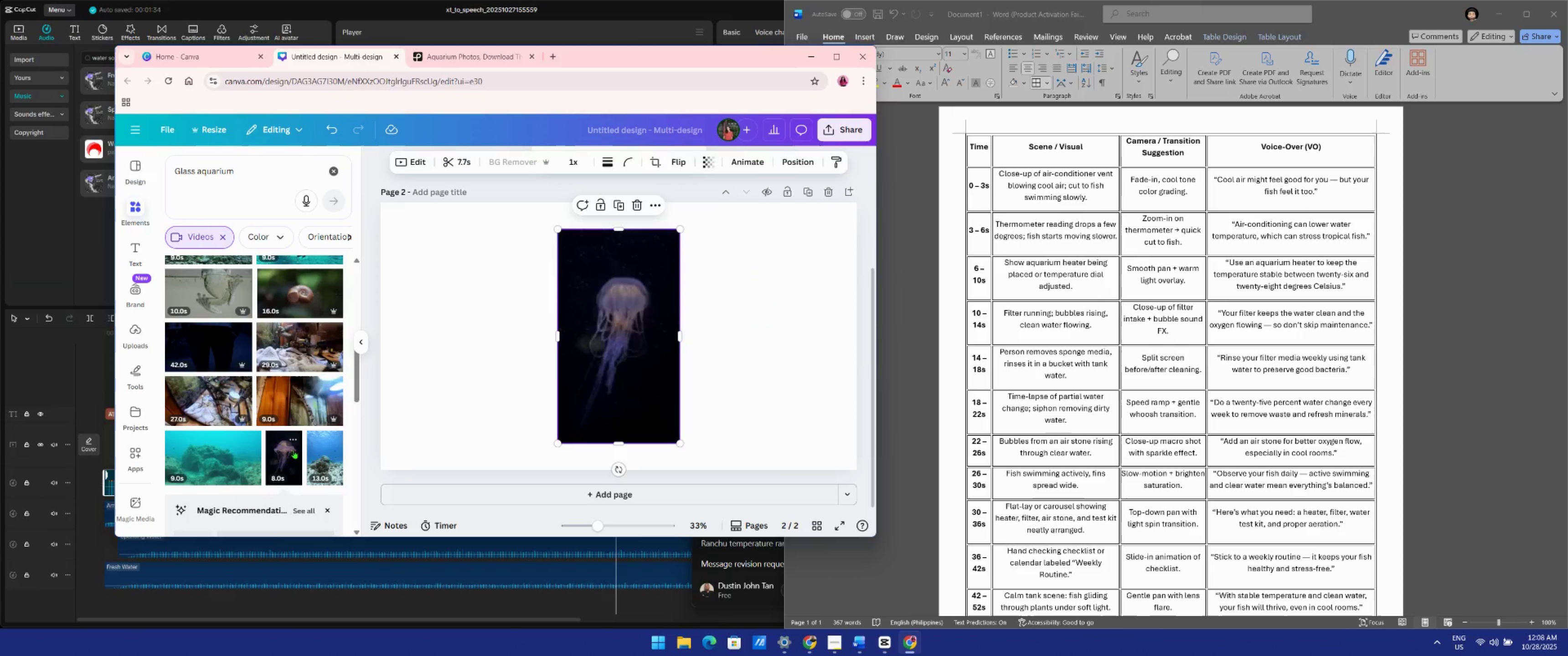 
key(Delete)
 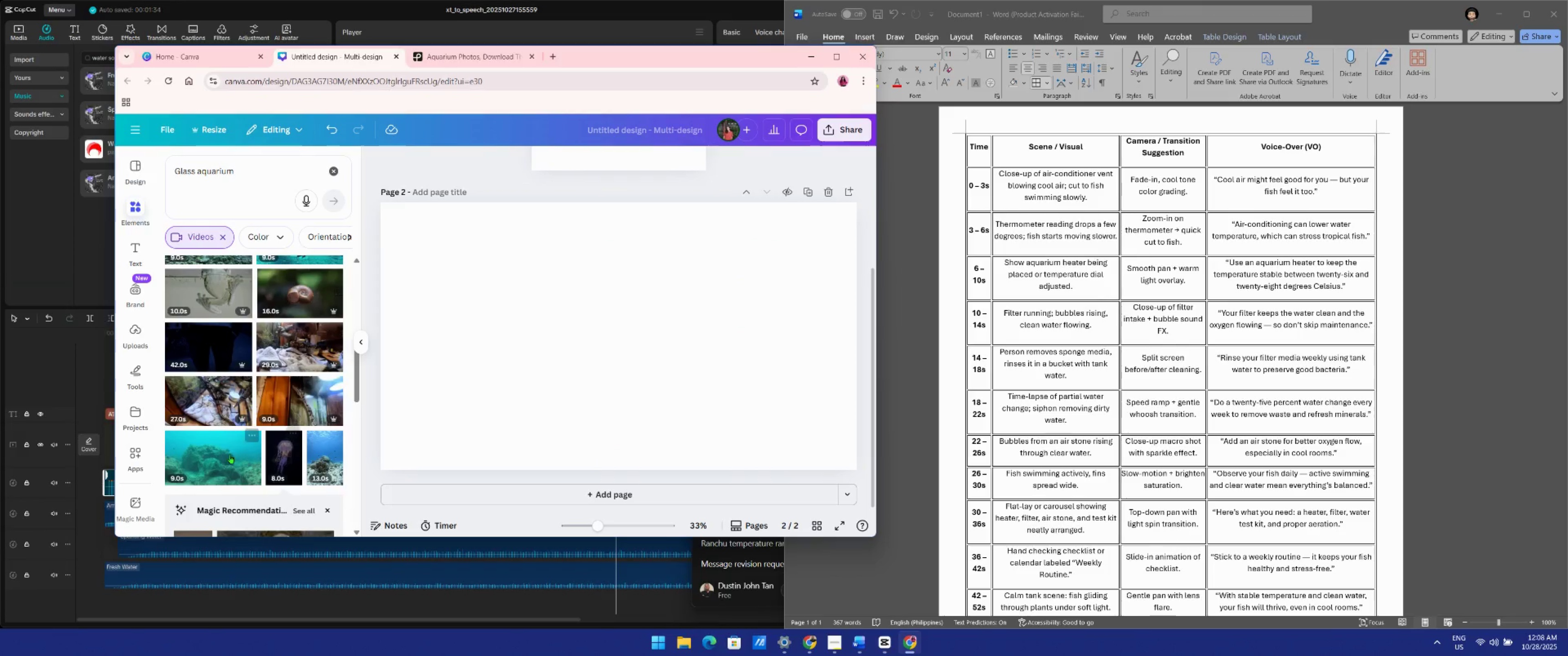 
left_click([230, 454])
 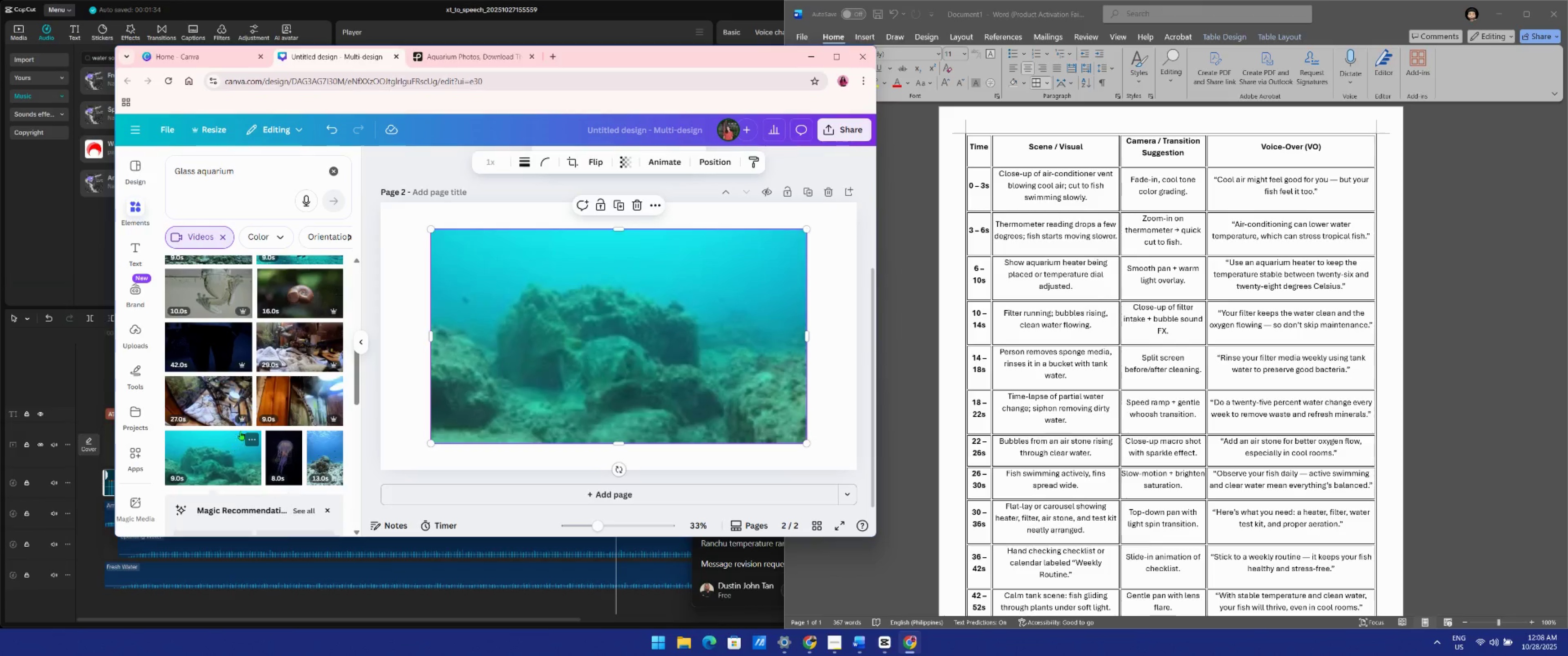 
key(Delete)
 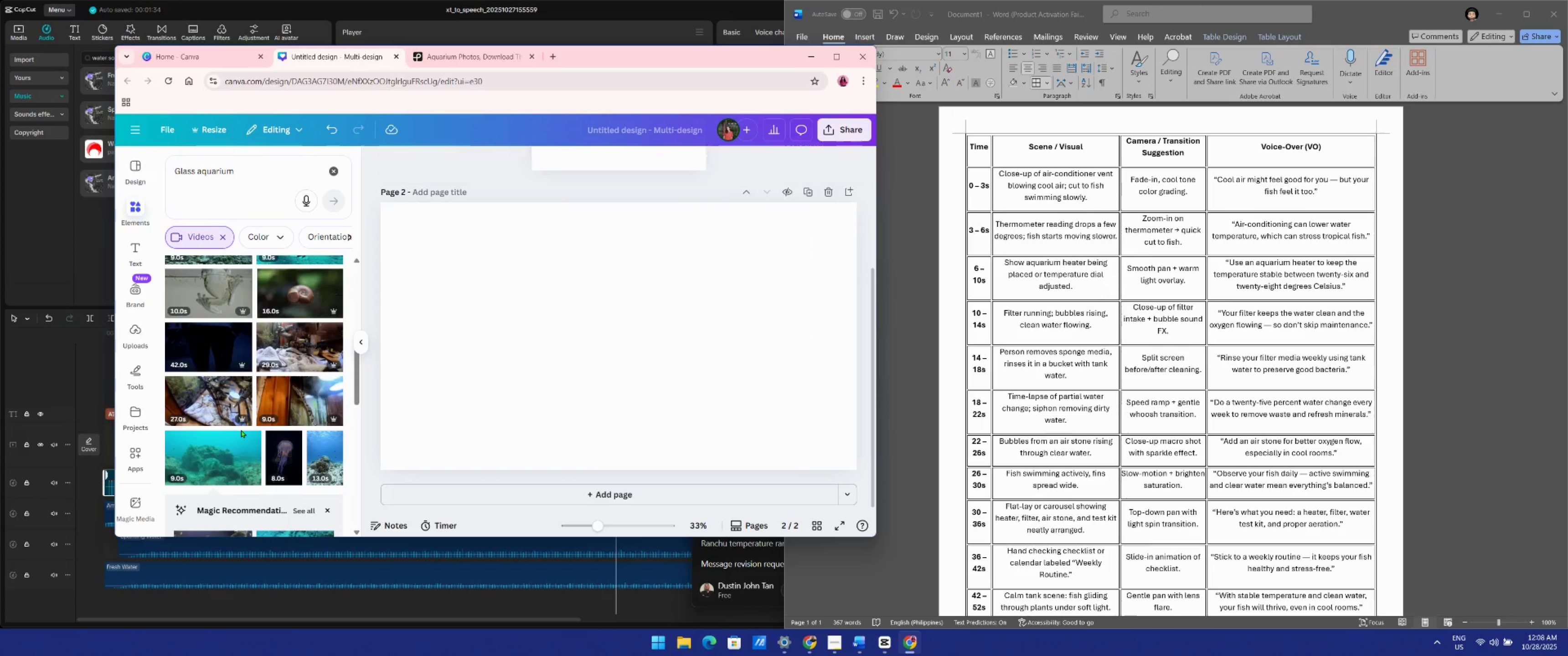 
scroll: coordinate [268, 413], scroll_direction: down, amount: 13.0
 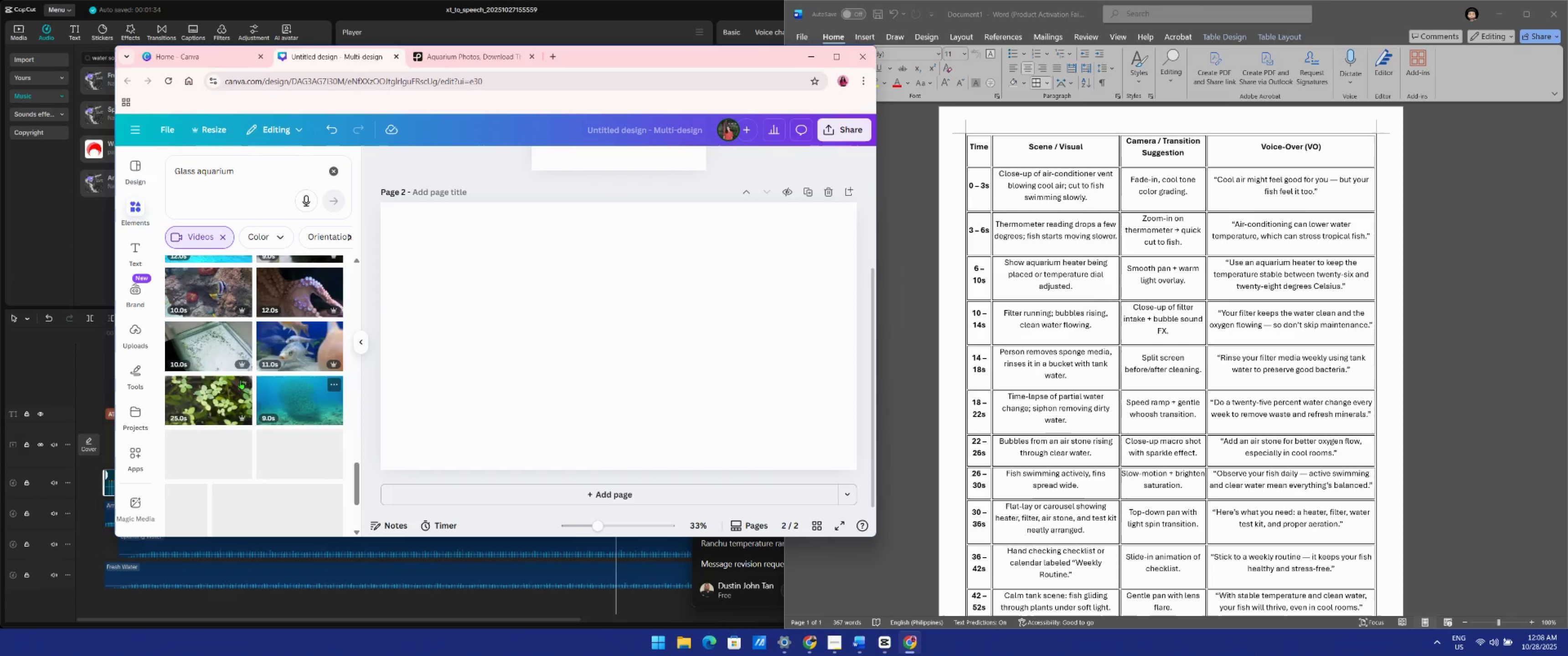 
left_click([192, 342])
 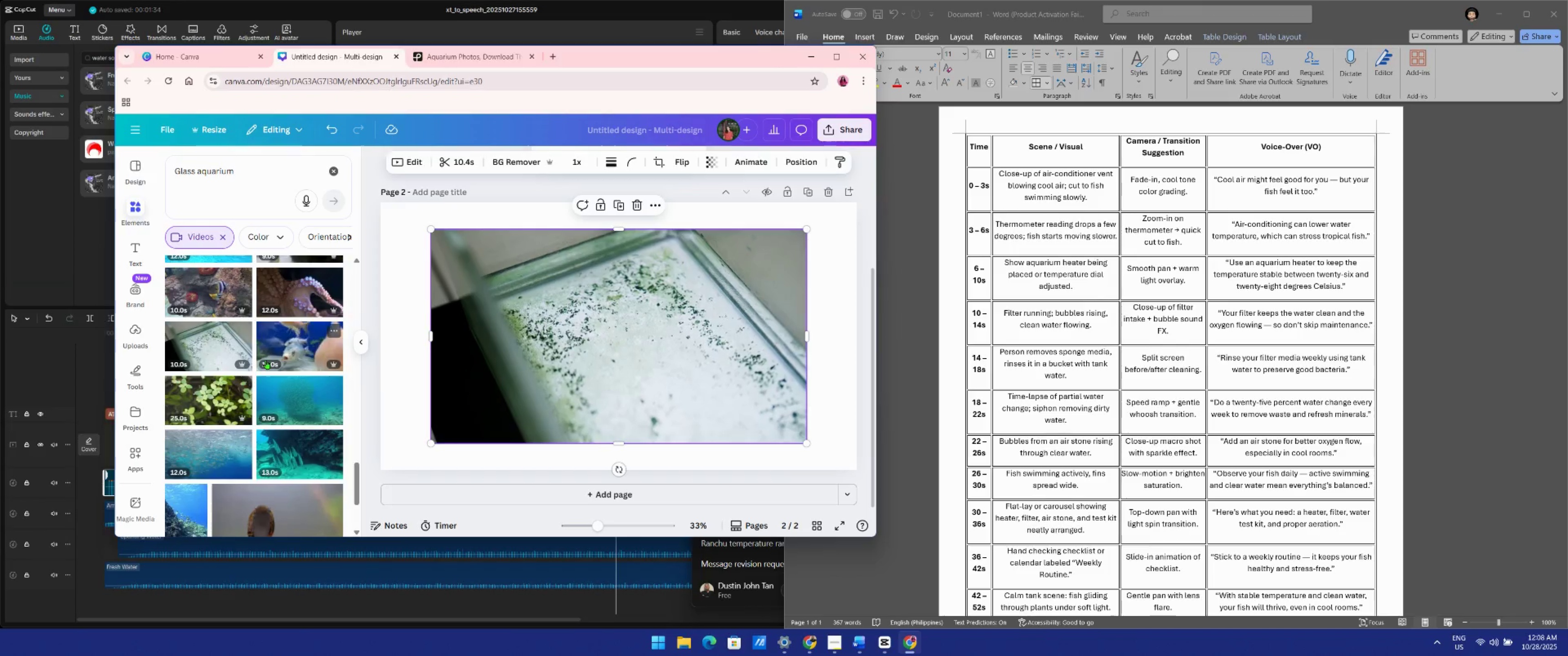 
left_click([587, 377])
 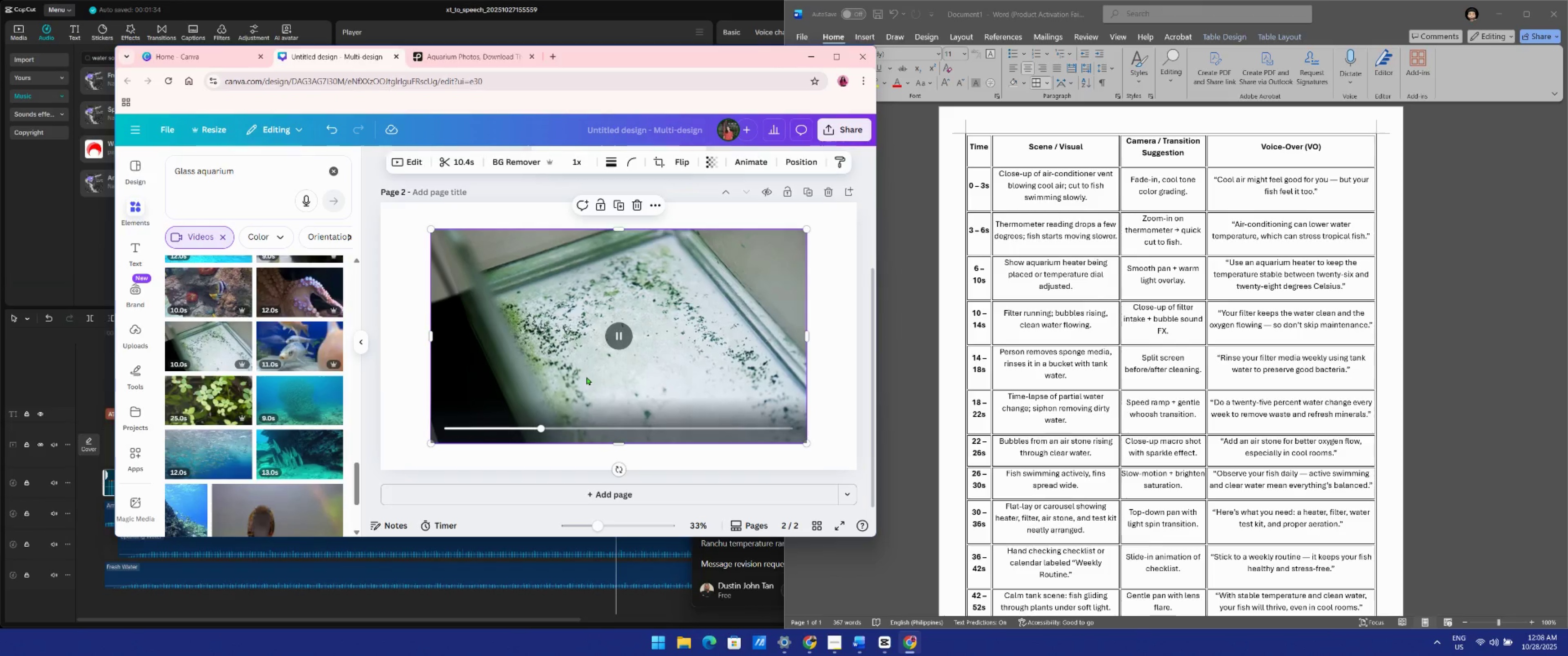 
key(Delete)
 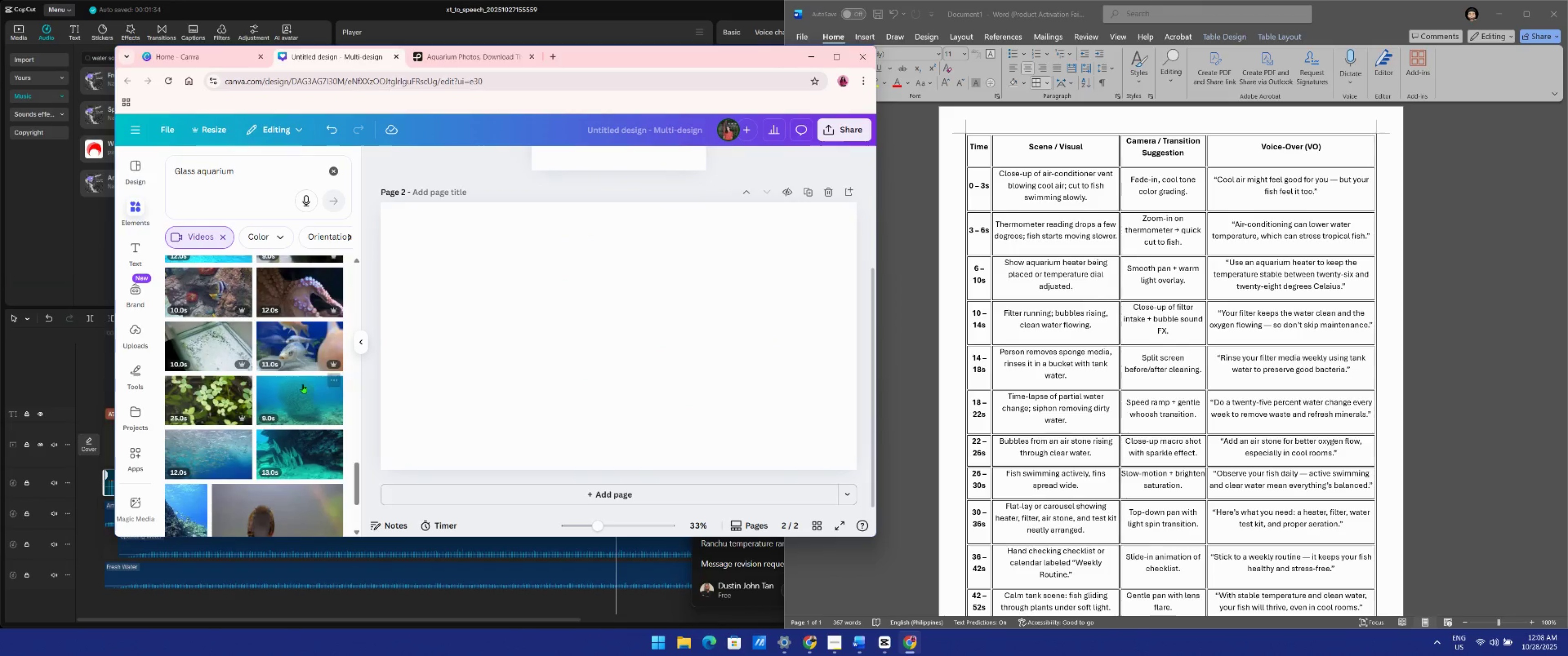 
scroll: coordinate [299, 374], scroll_direction: down, amount: 5.0
 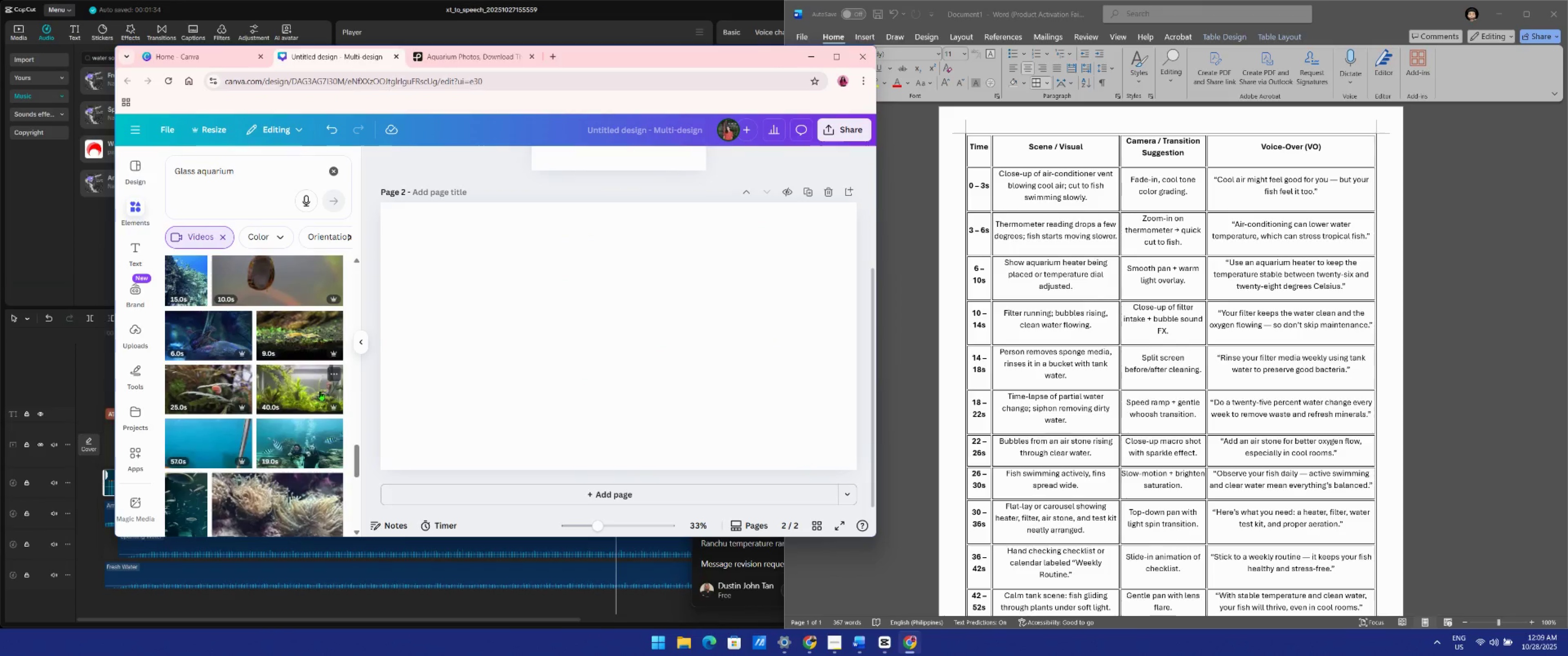 
left_click([320, 392])
 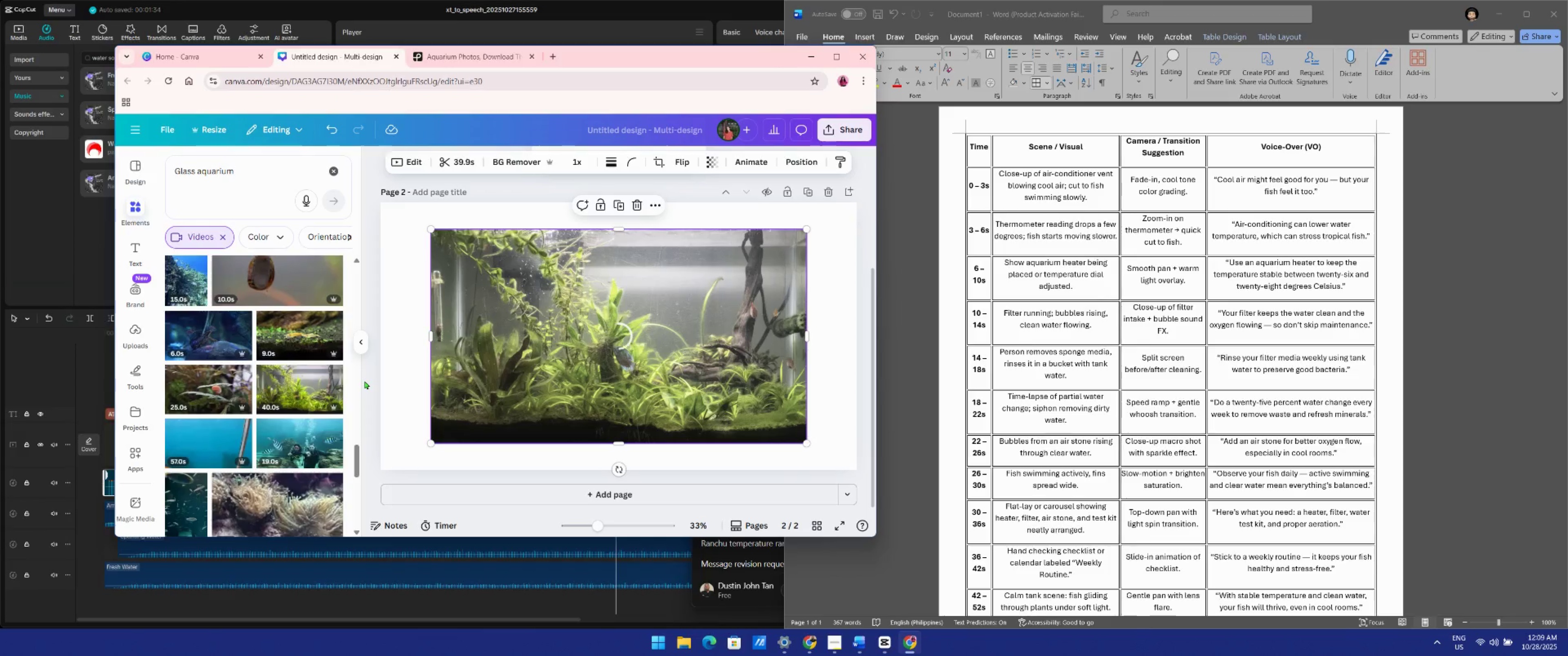 
left_click_drag(start_coordinate=[581, 376], to_coordinate=[533, 352])
 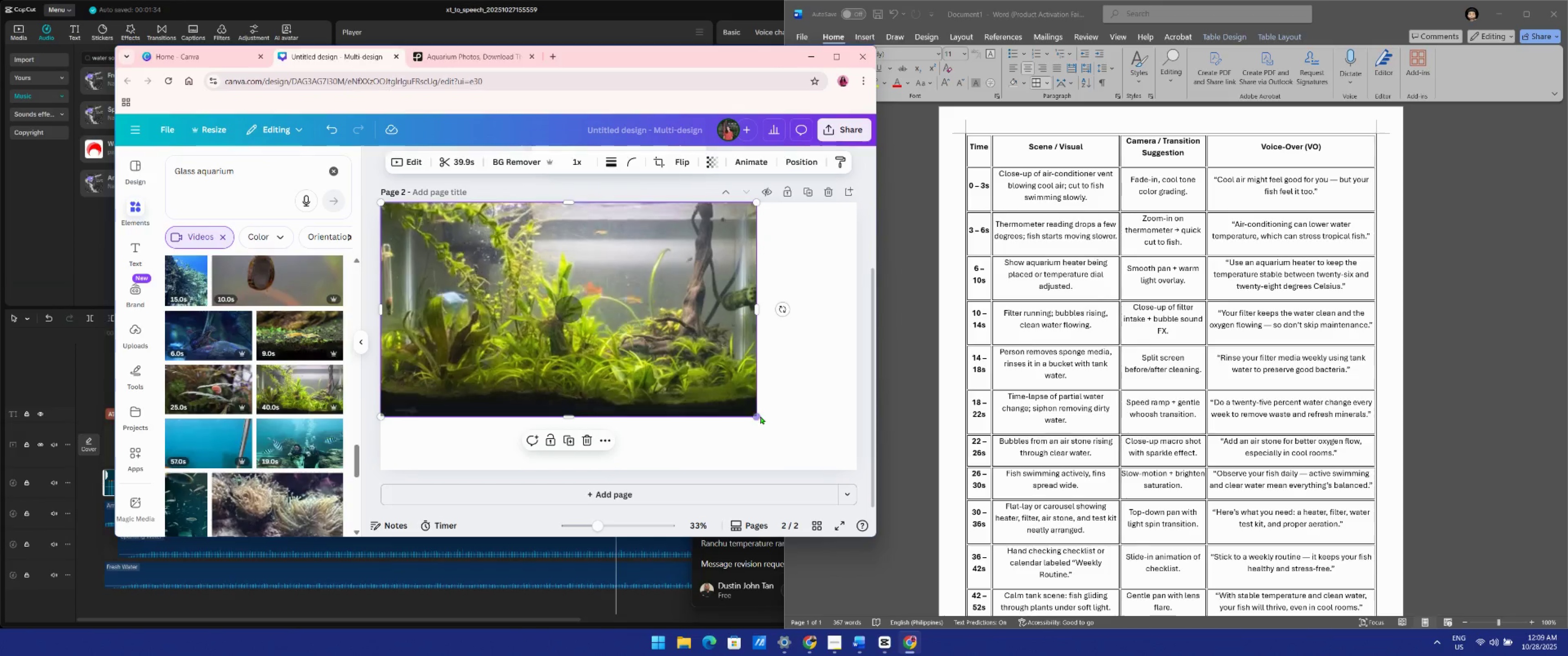 
left_click_drag(start_coordinate=[755, 419], to_coordinate=[854, 486])
 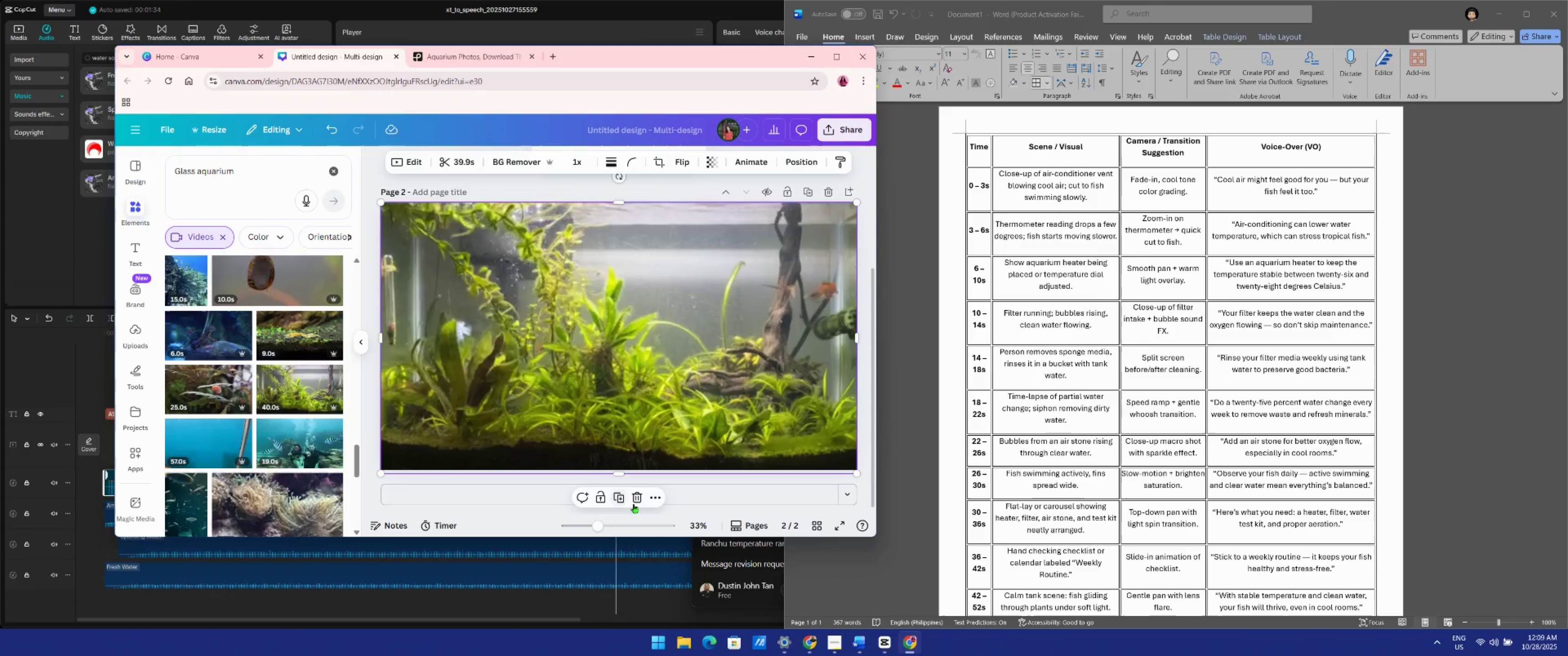 
left_click([700, 493])
 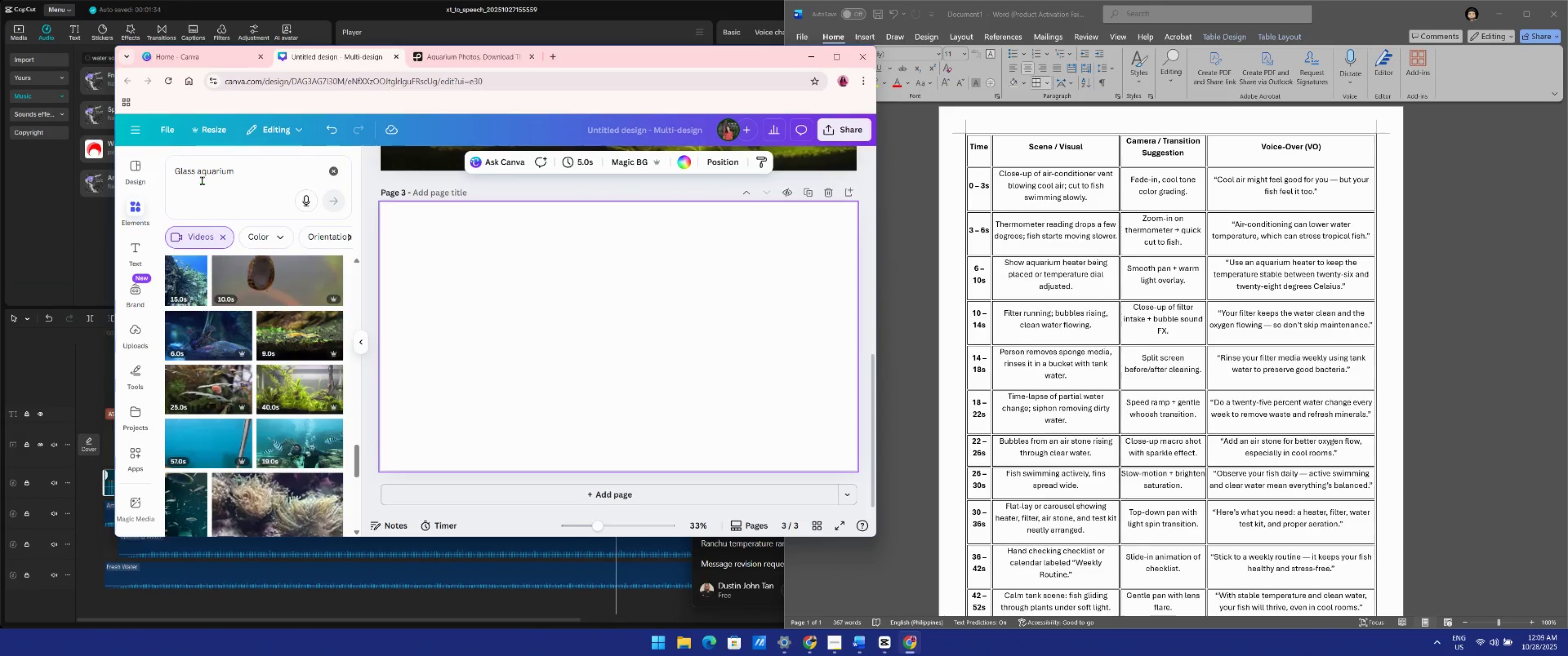 
left_click_drag(start_coordinate=[242, 169], to_coordinate=[18, 192])
 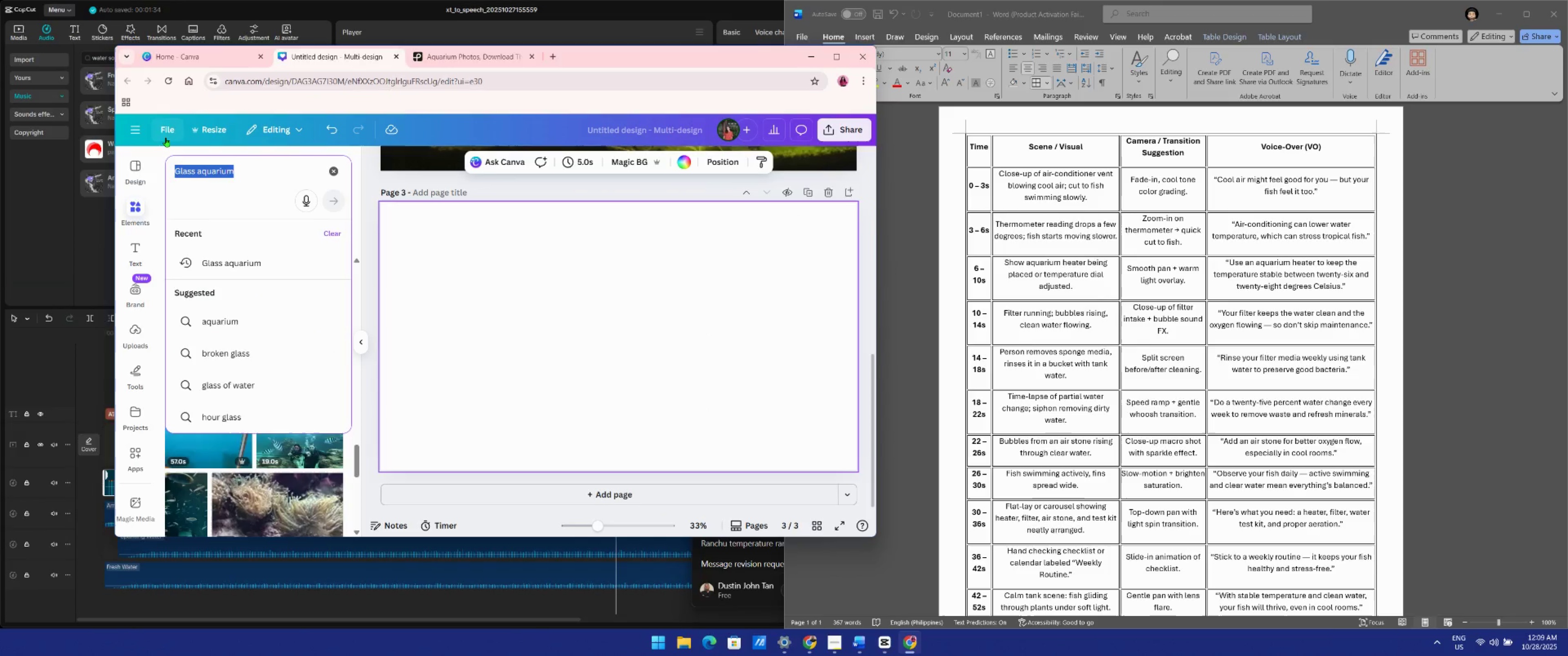 
type(S)
key(Backspace)
type(a)
key(Backspace)
type(Aircon room)
 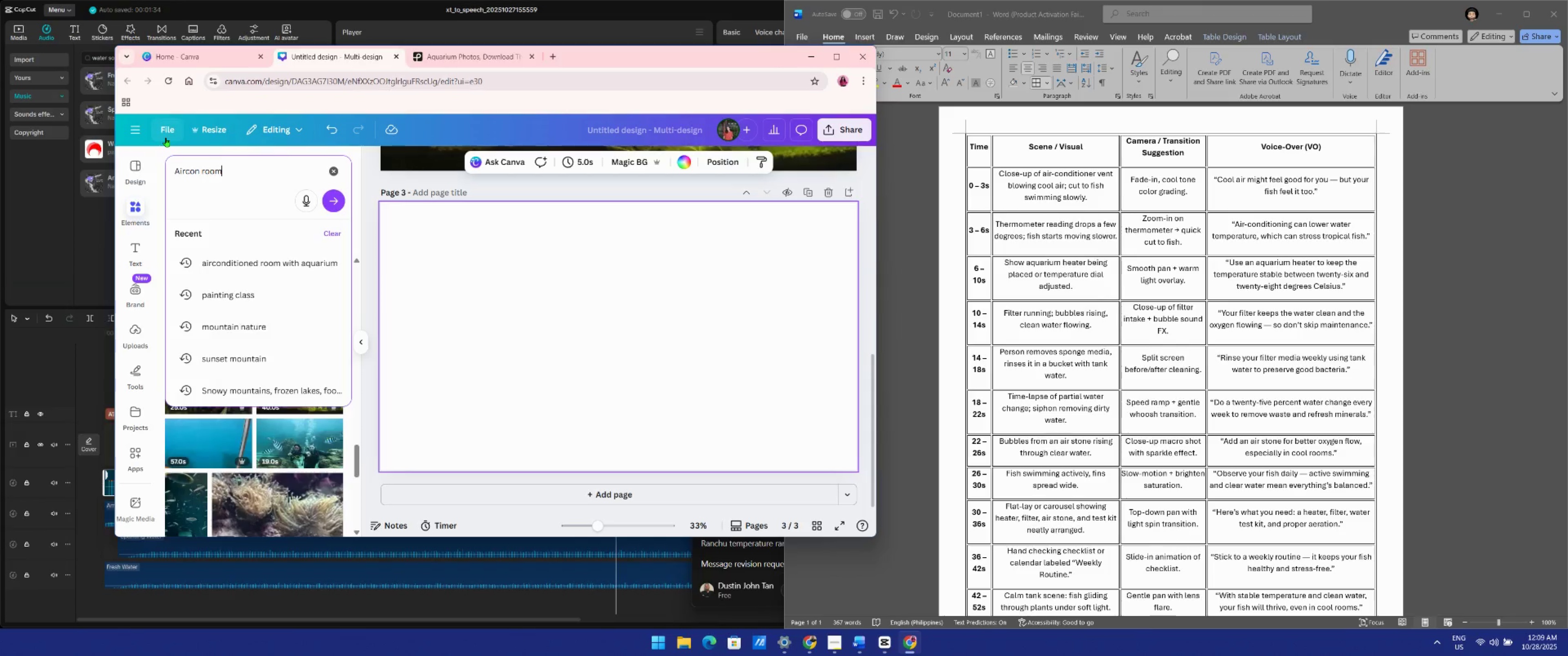 
key(Enter)
 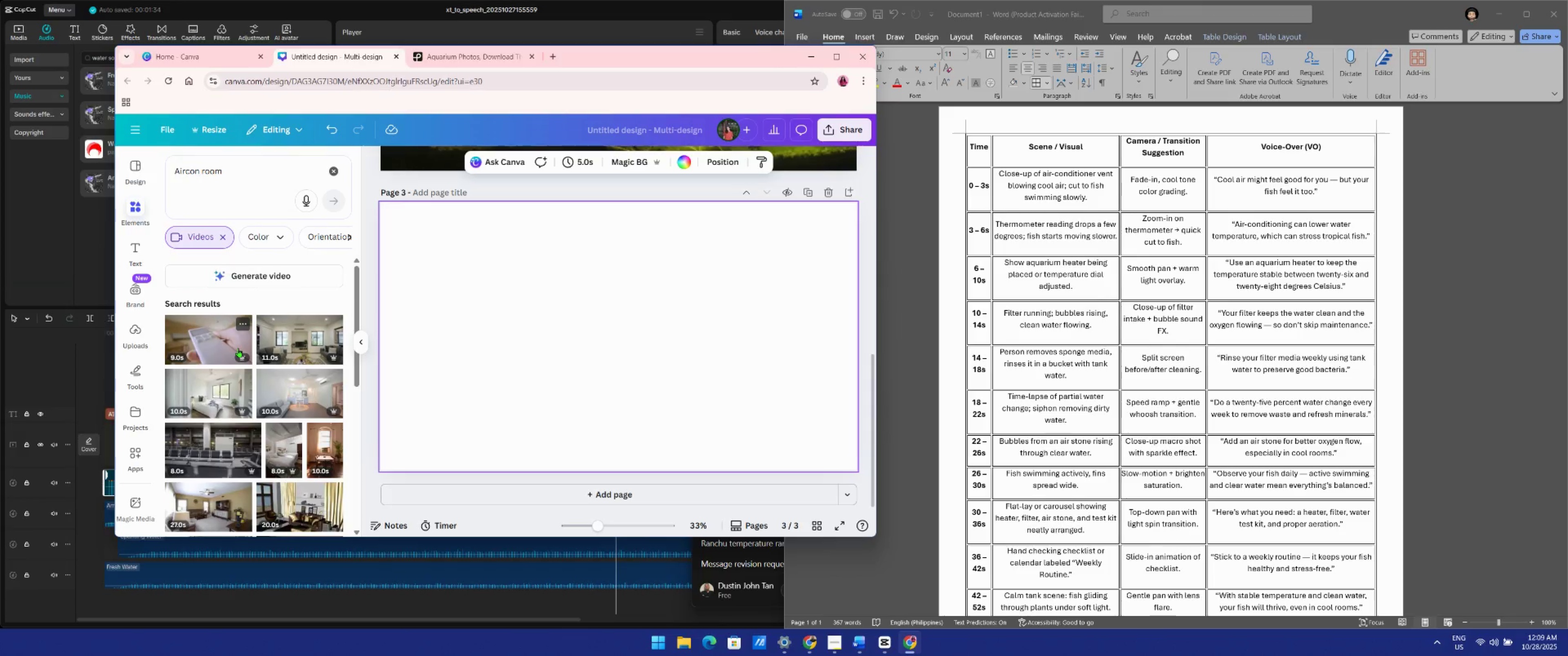 
wait(7.08)
 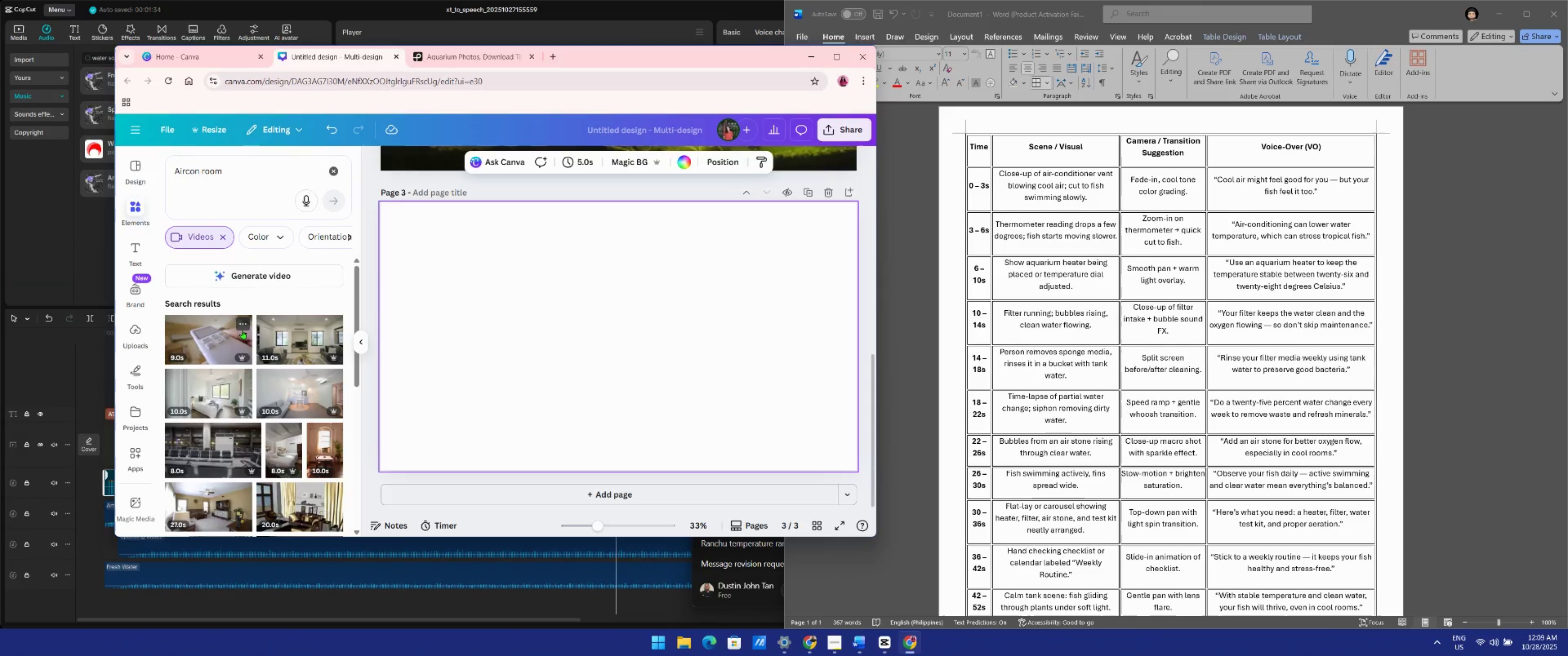 
scroll: coordinate [232, 459], scroll_direction: down, amount: 2.0
 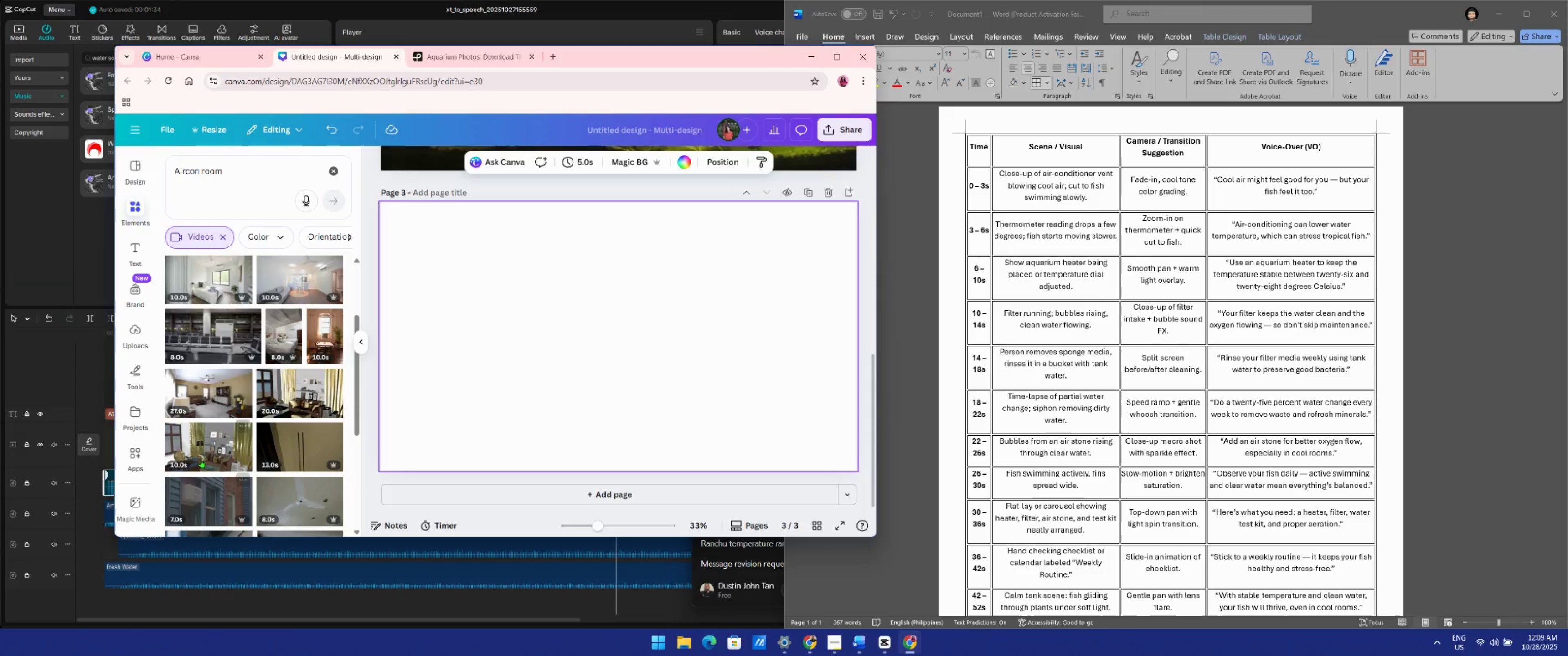 
left_click([201, 458])
 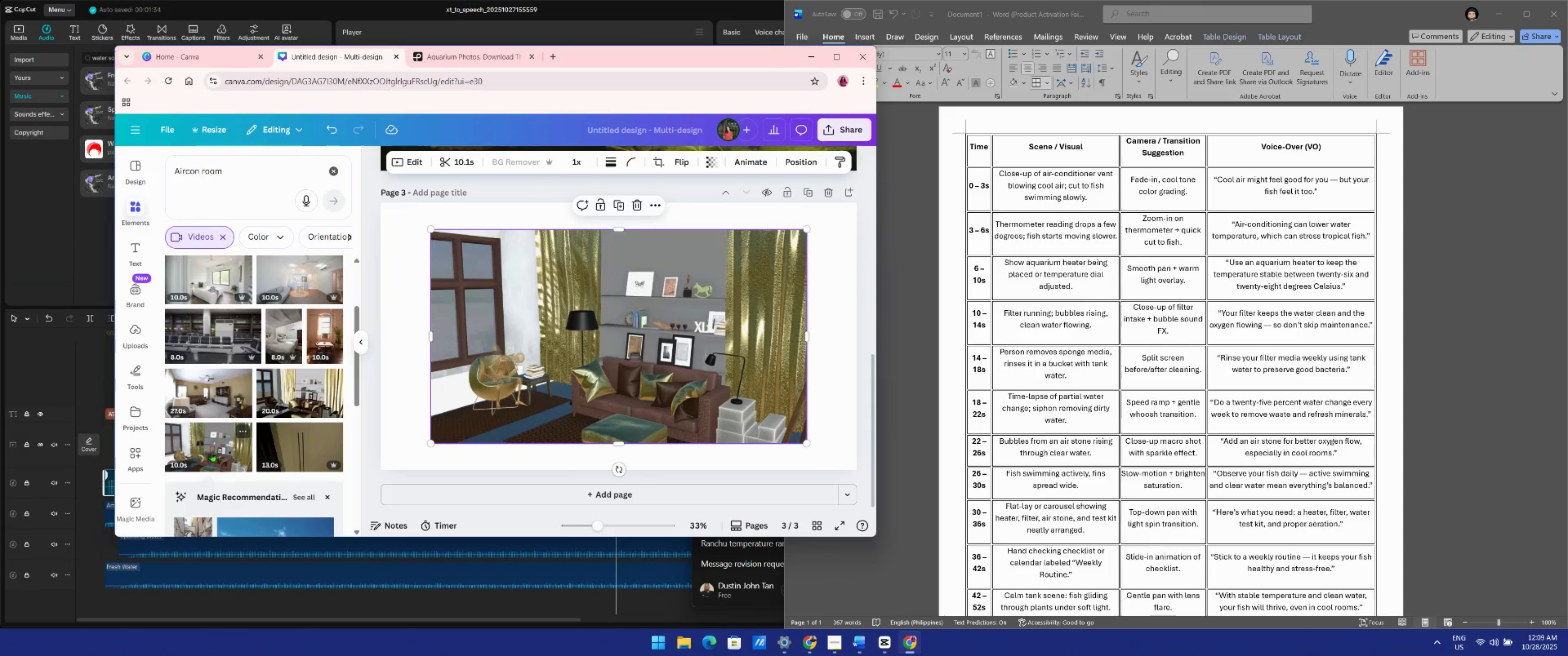 
left_click([217, 396])
 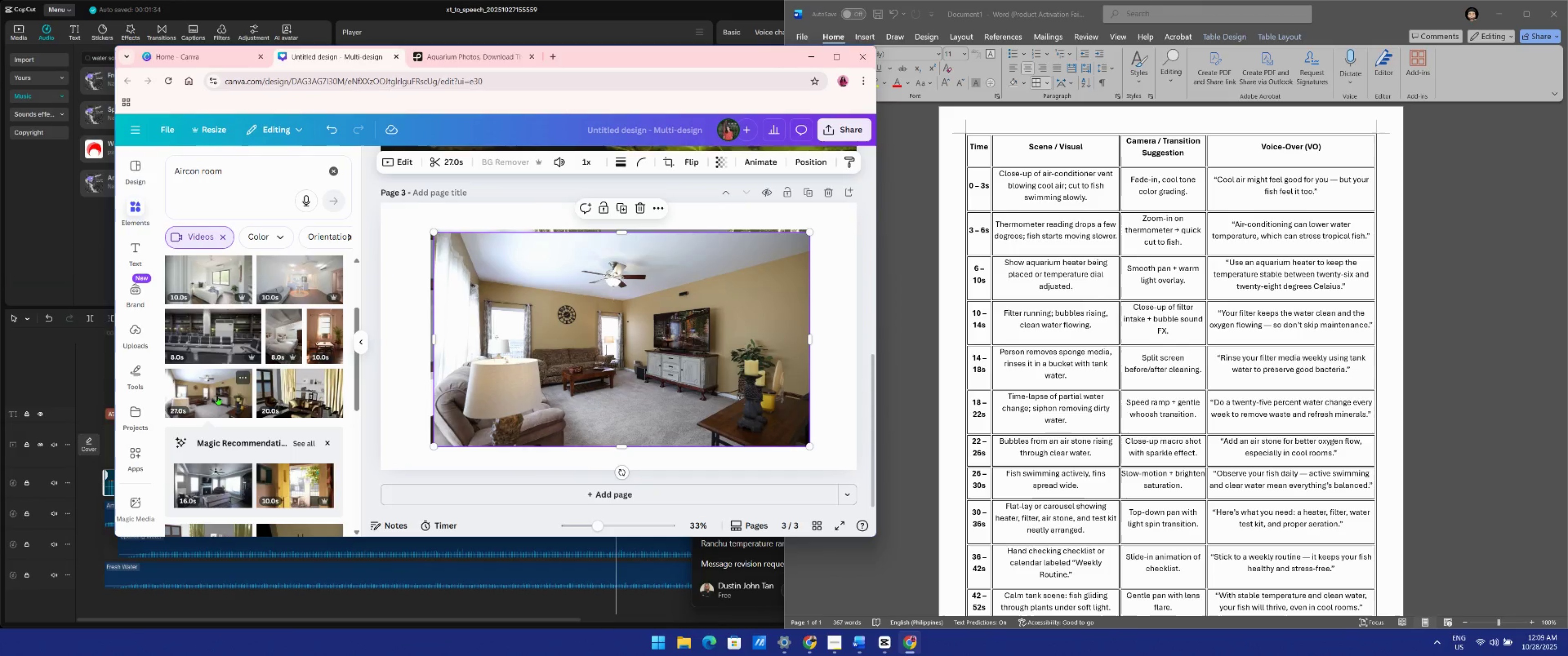 
left_click([213, 336])
 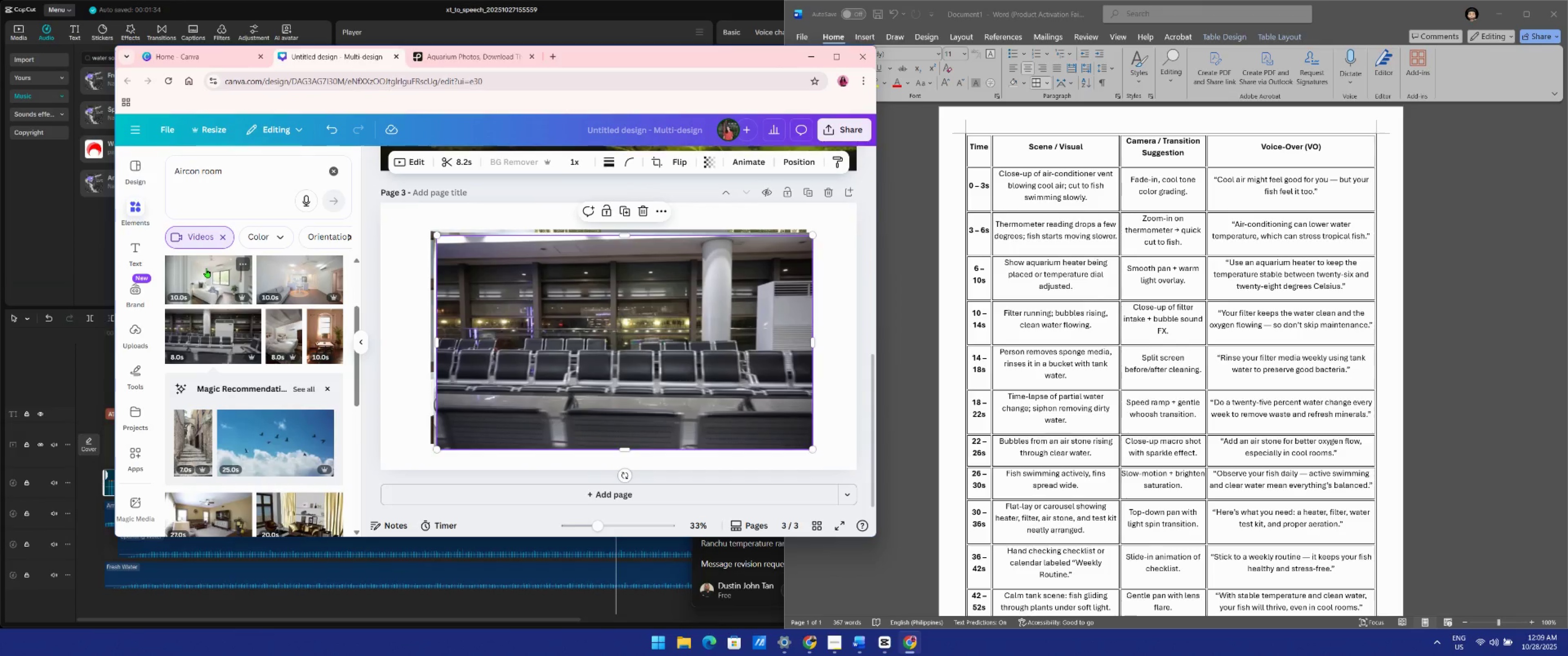 
mouse_move([233, 291])
 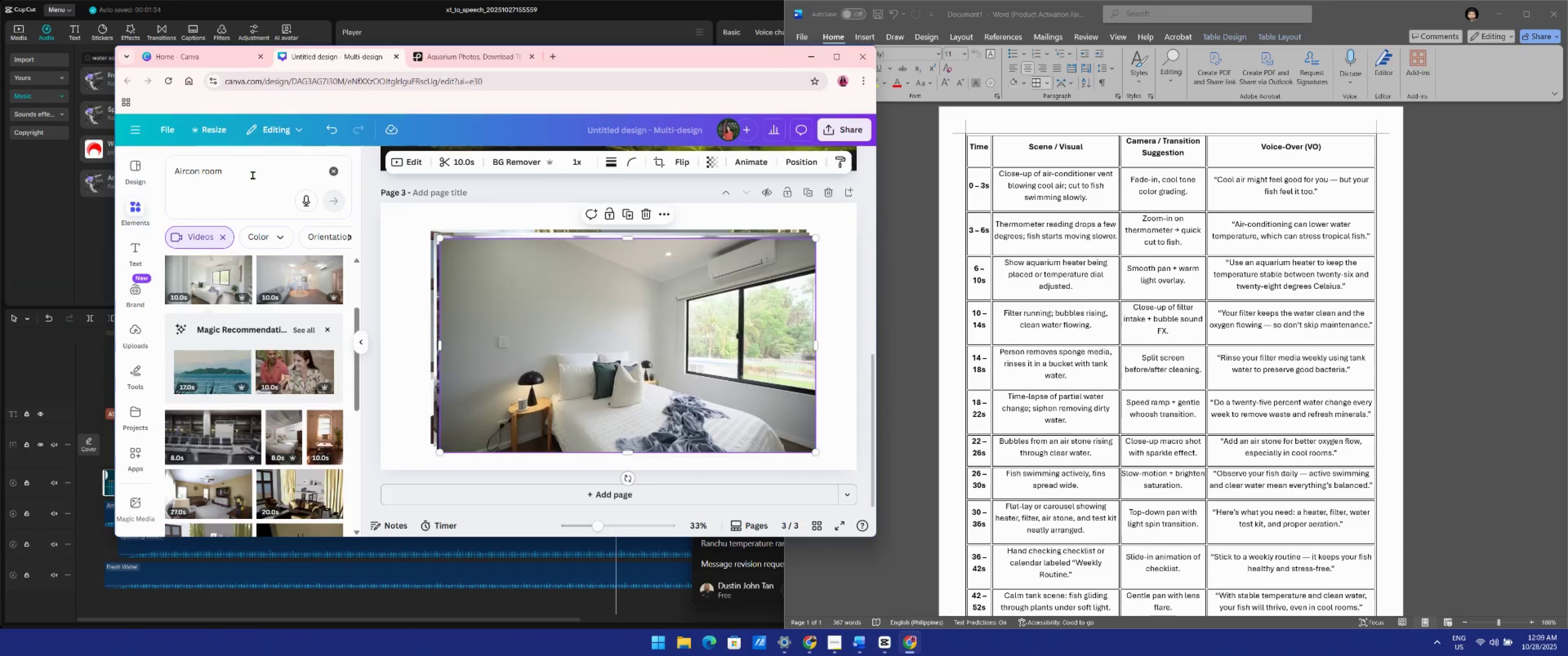 
left_click([253, 170])
 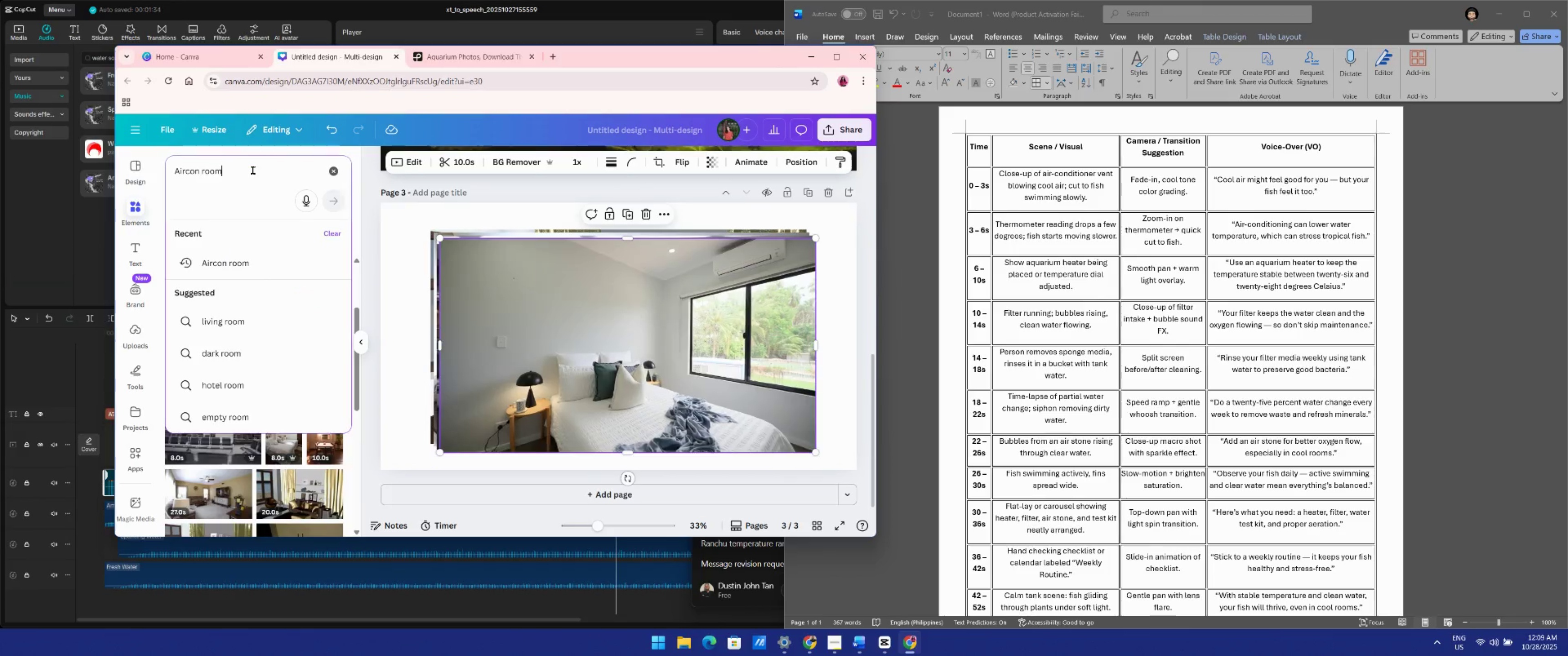 
type( with fish)
 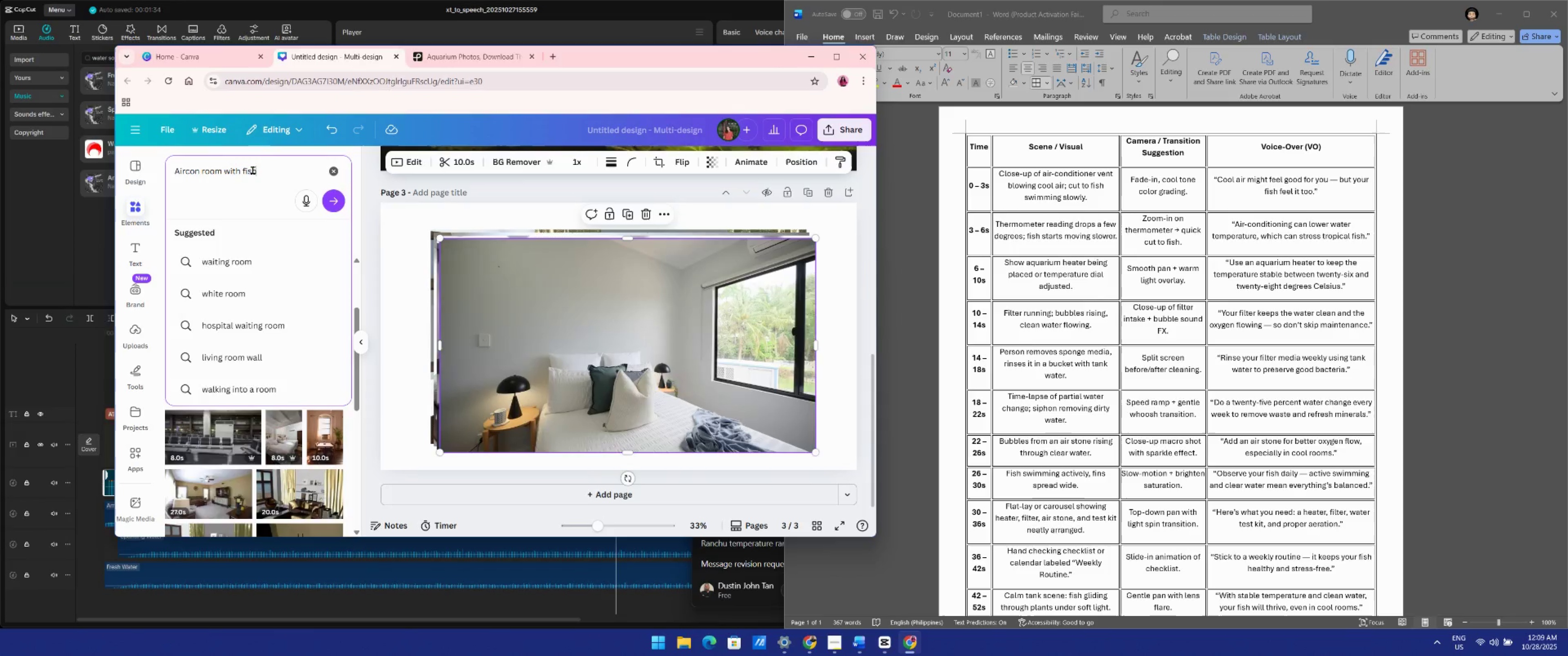 
key(Enter)
 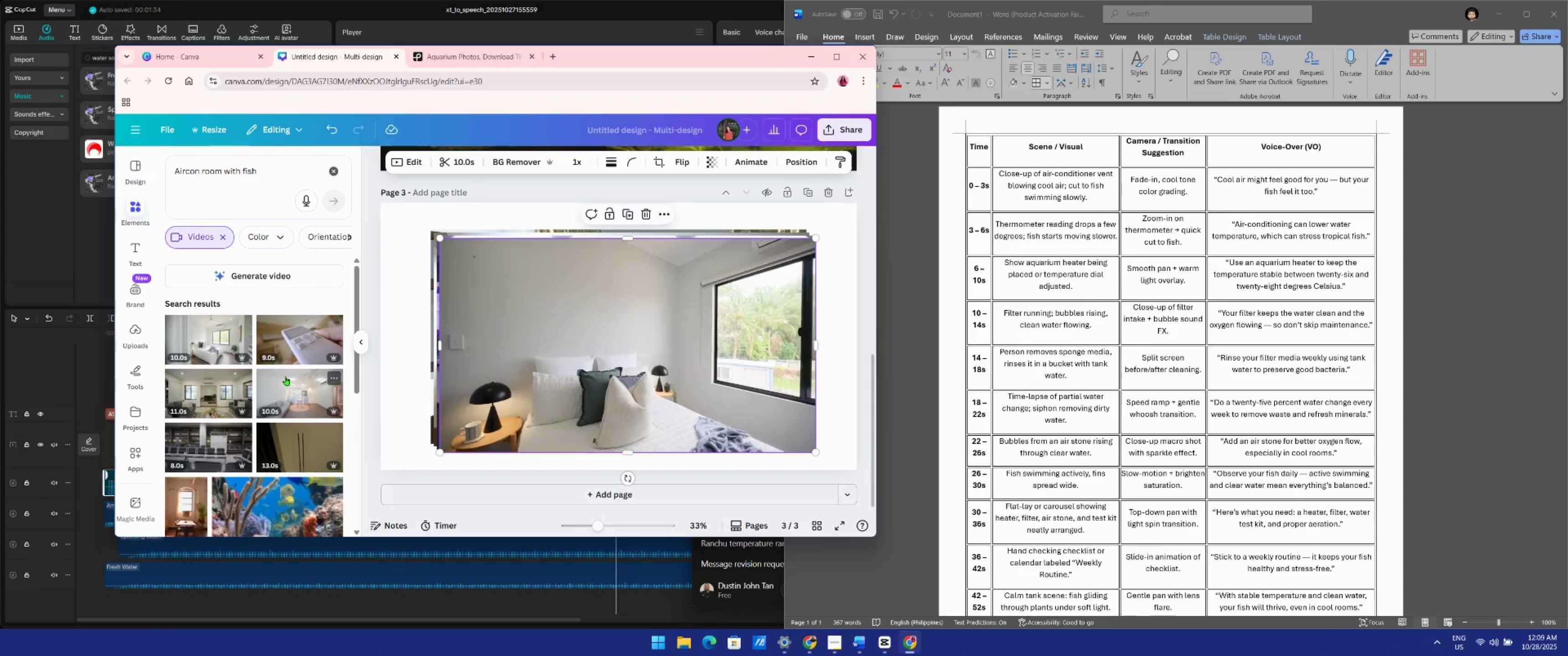 
scroll: coordinate [298, 421], scroll_direction: down, amount: 5.0
 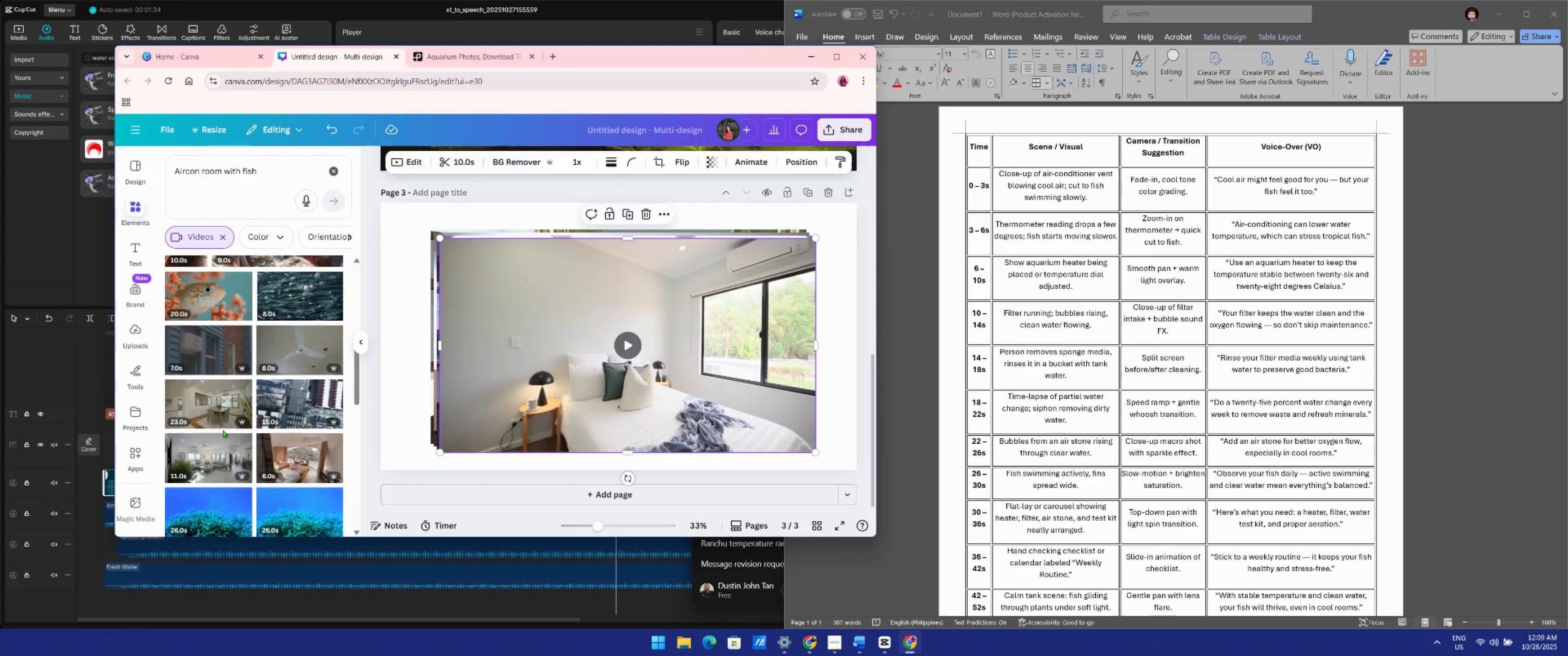 
left_click([208, 405])
 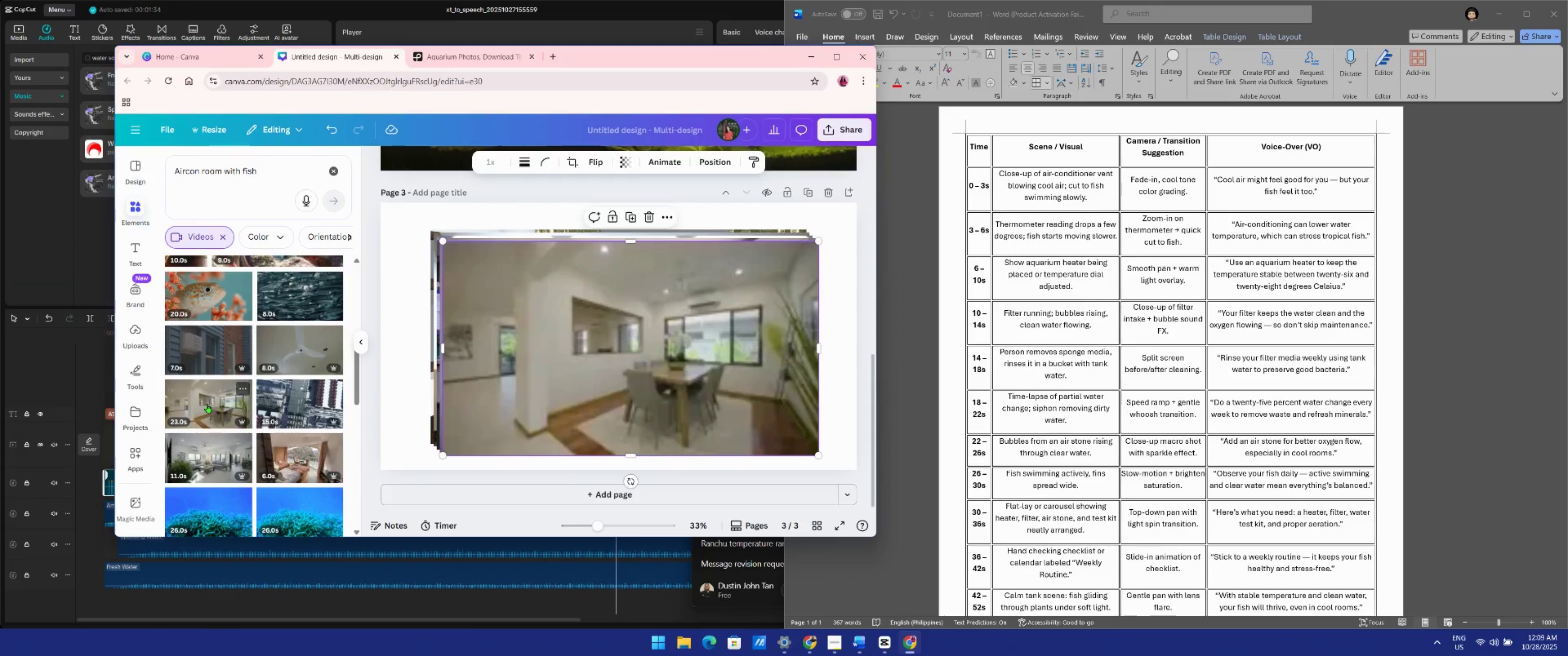 
mouse_move([217, 403])
 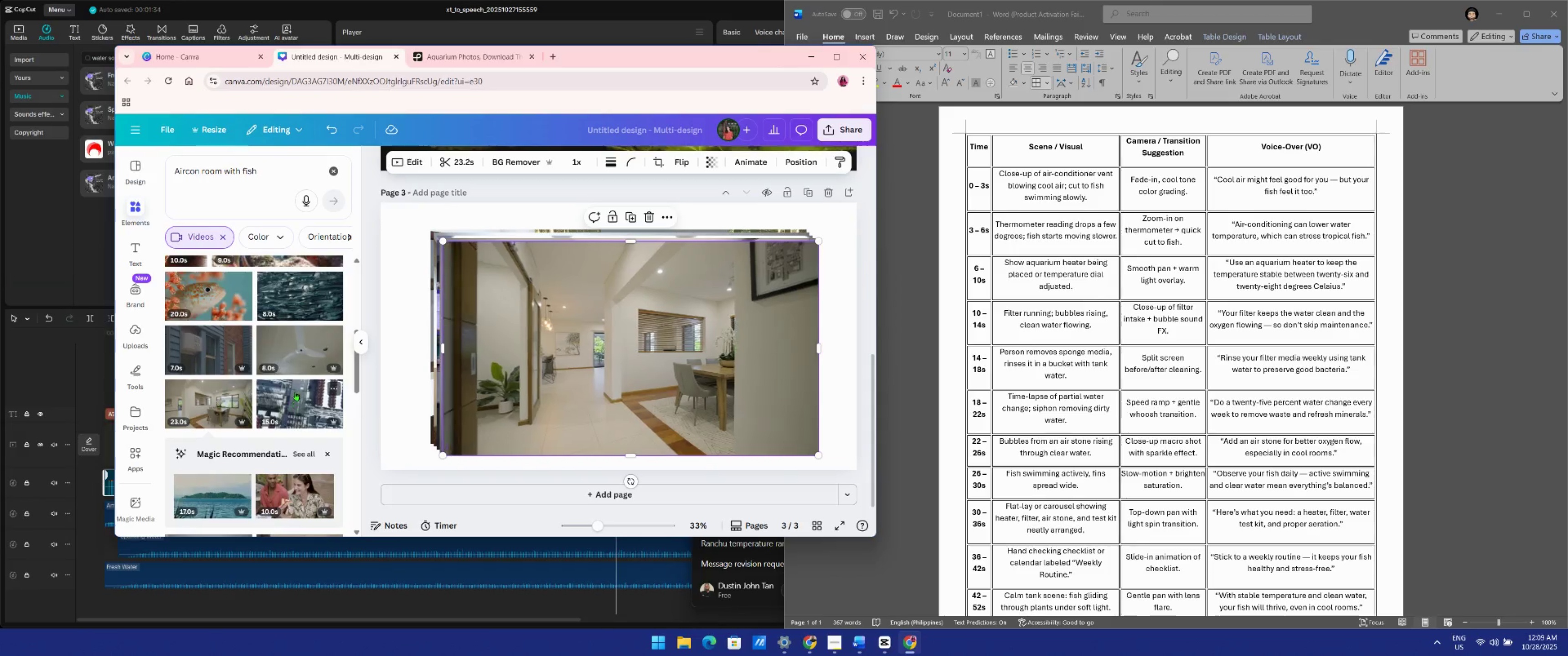 
scroll: coordinate [270, 396], scroll_direction: down, amount: 3.0
 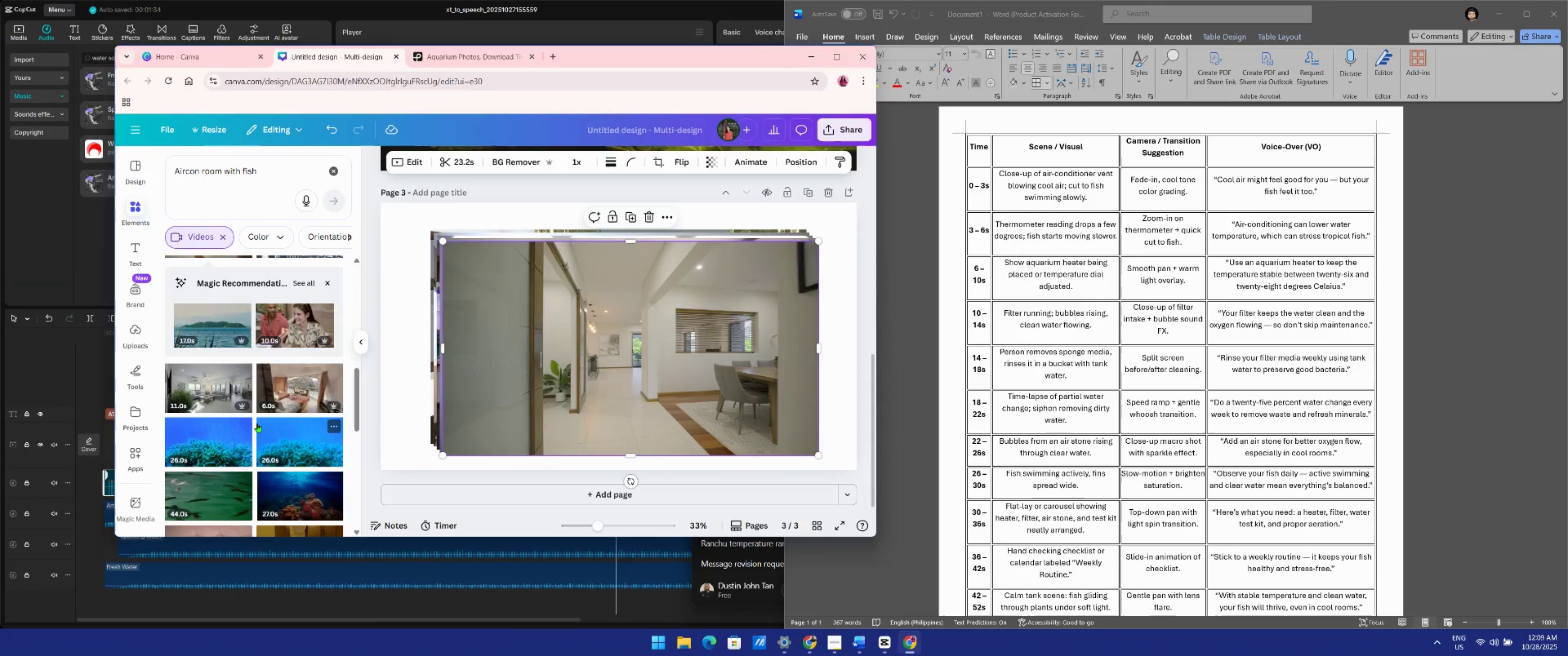 
left_click([219, 395])
 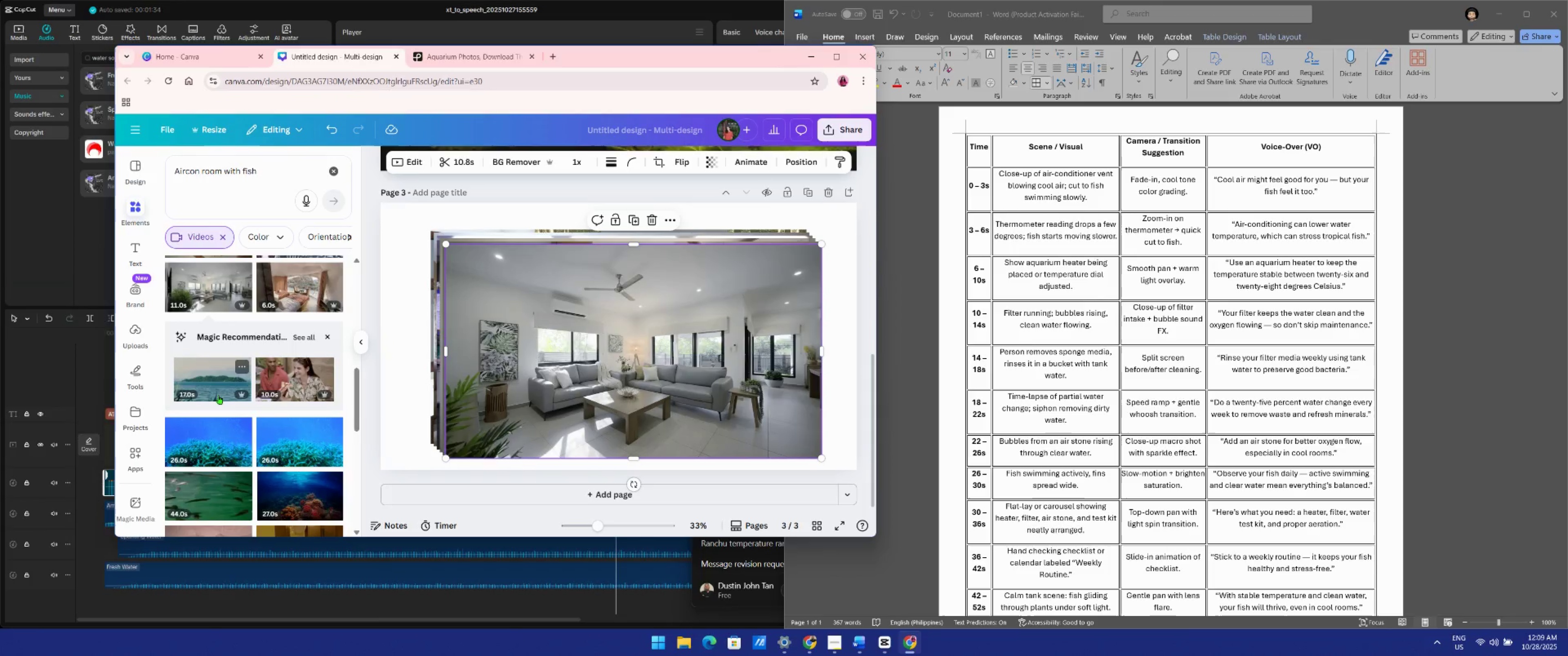 
wait(5.64)
 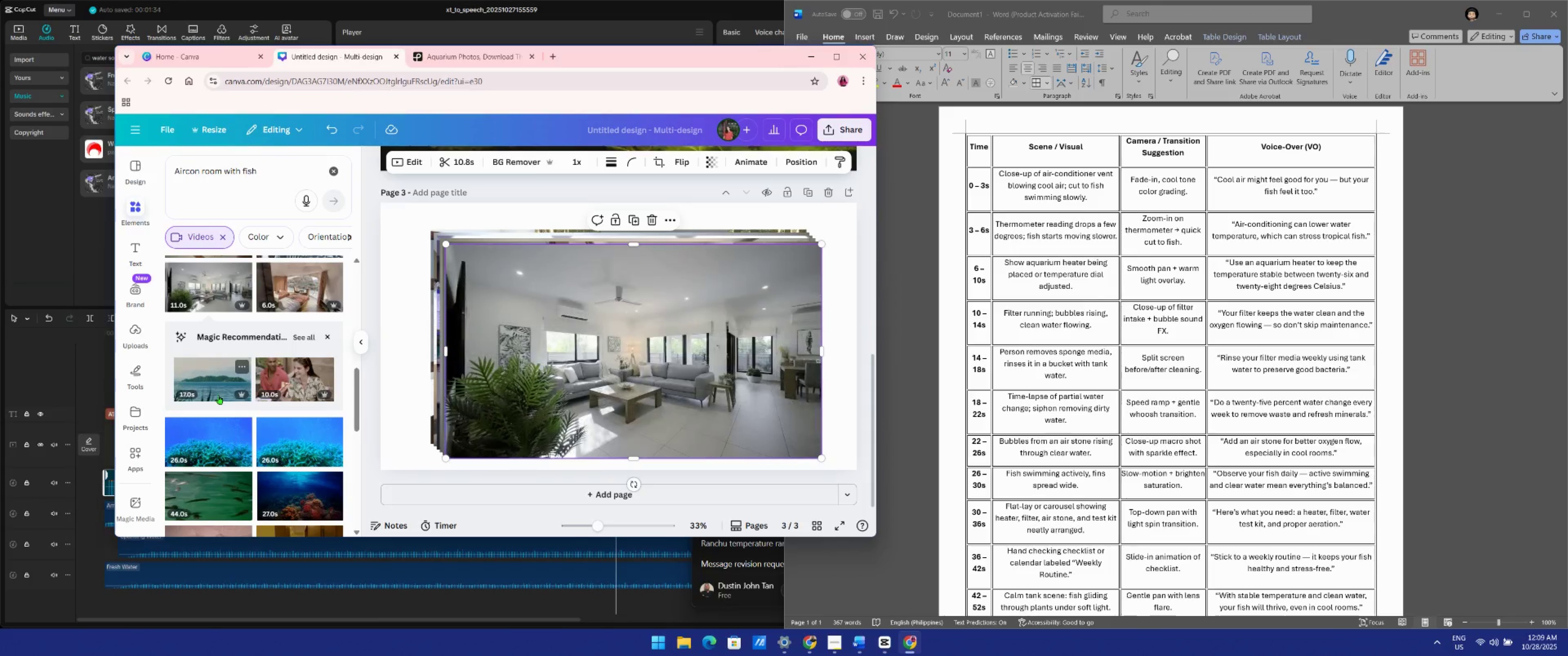 
scroll: coordinate [292, 398], scroll_direction: down, amount: 17.0
 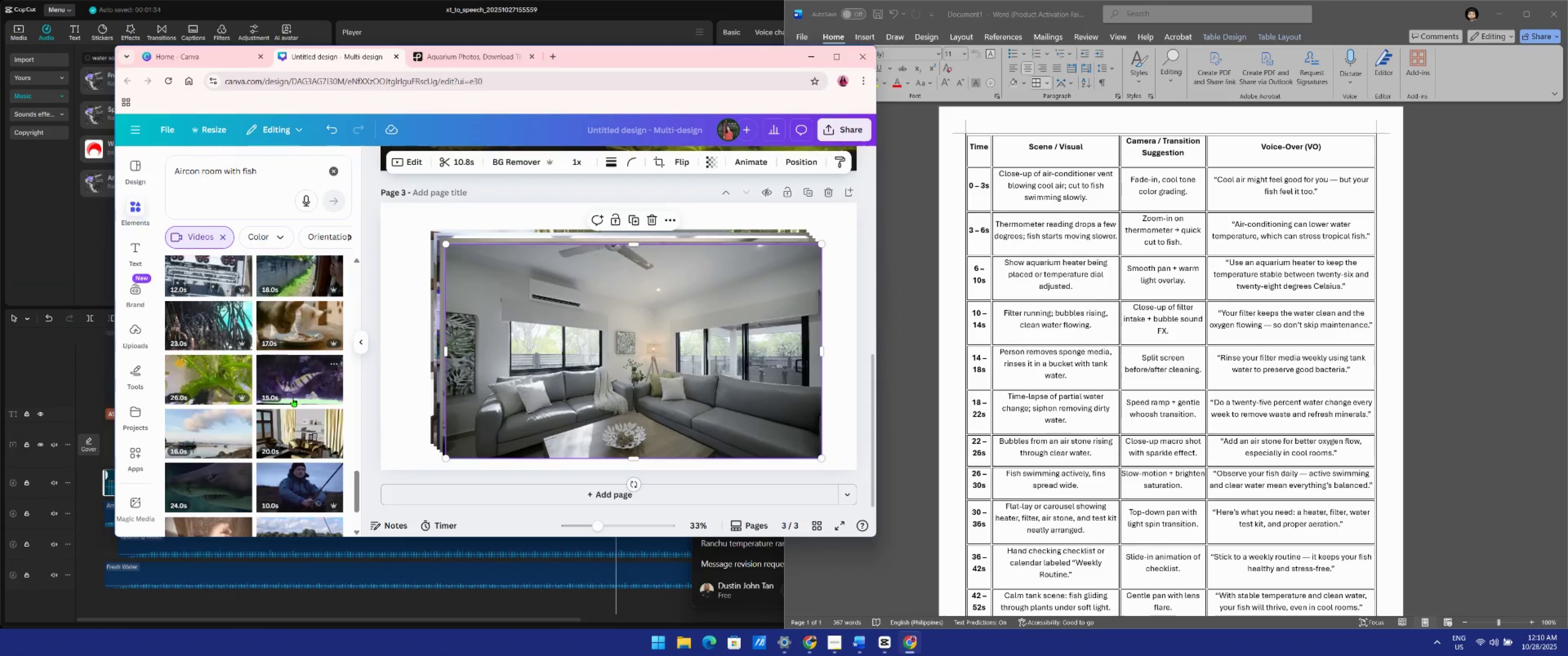 
scroll: coordinate [265, 342], scroll_direction: up, amount: 28.0
 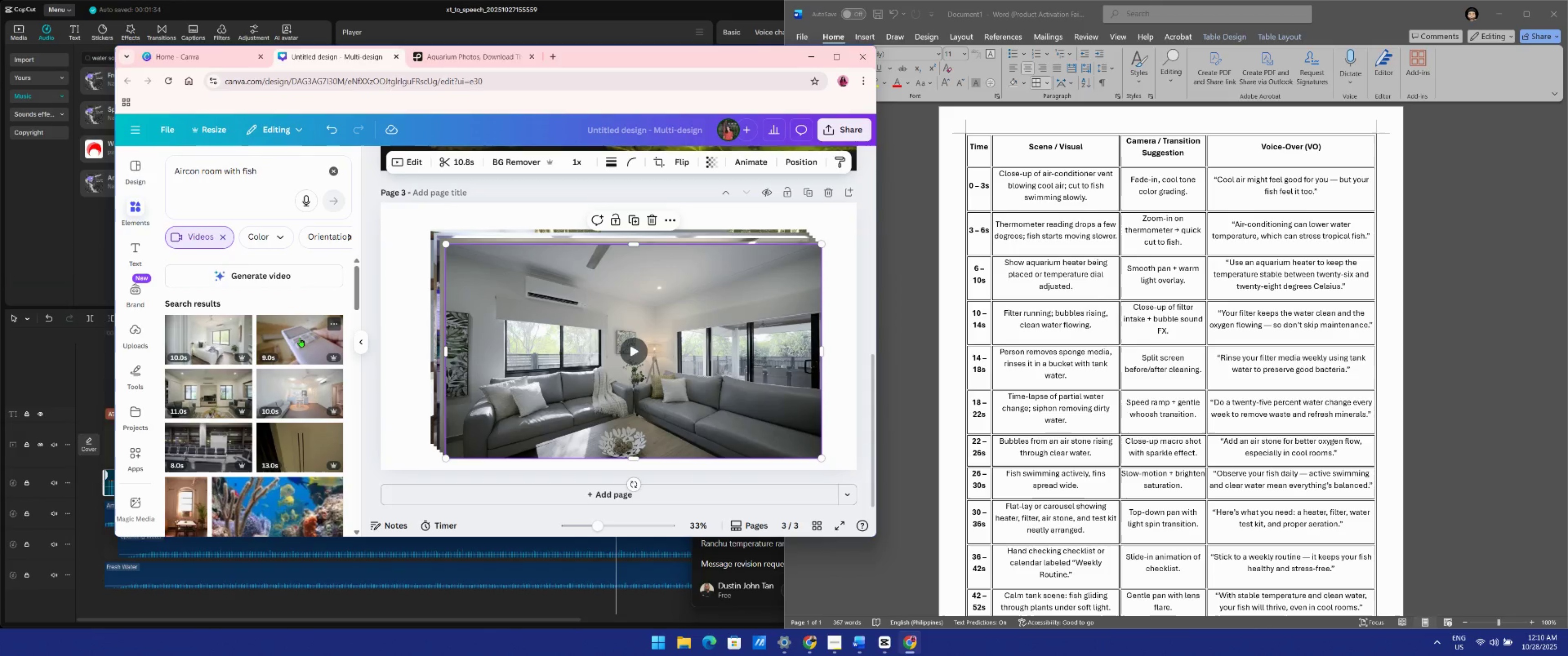 
left_click([300, 338])
 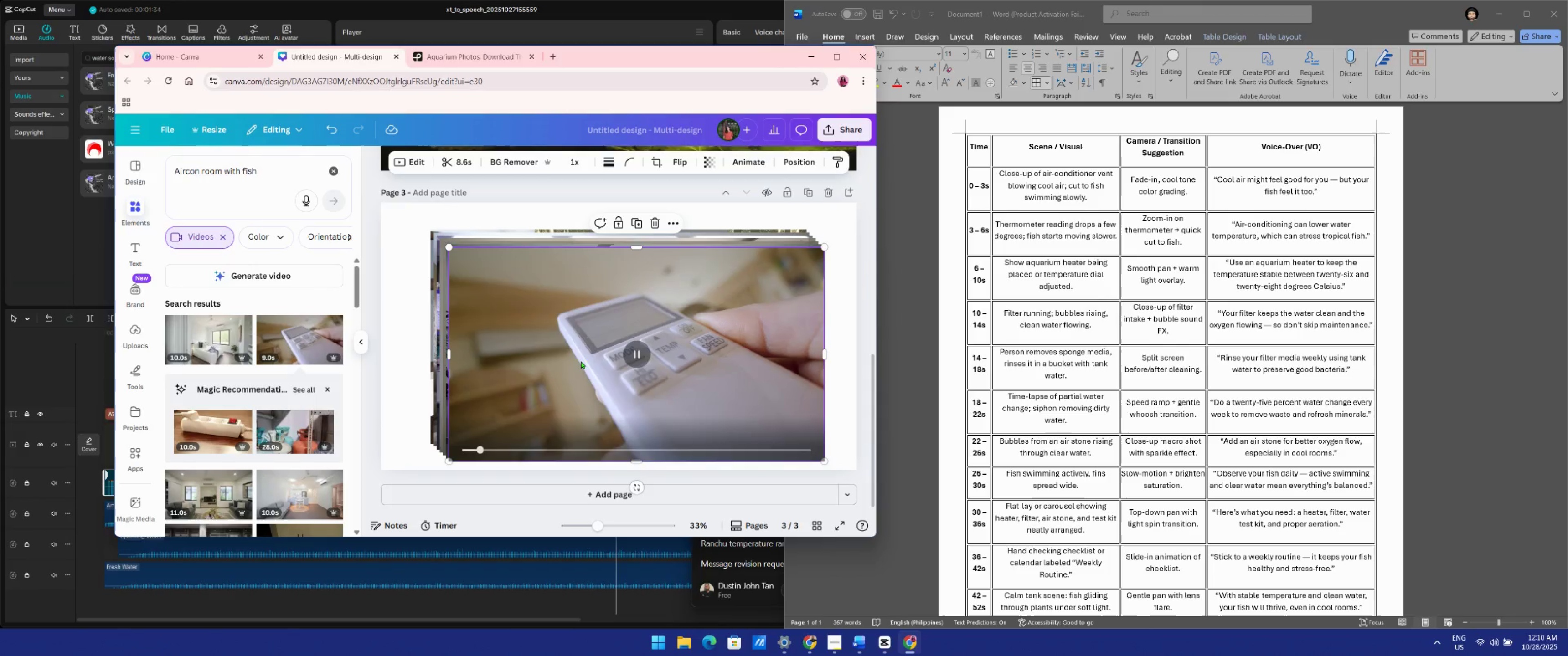 
left_click_drag(start_coordinate=[522, 351], to_coordinate=[528, 461])
 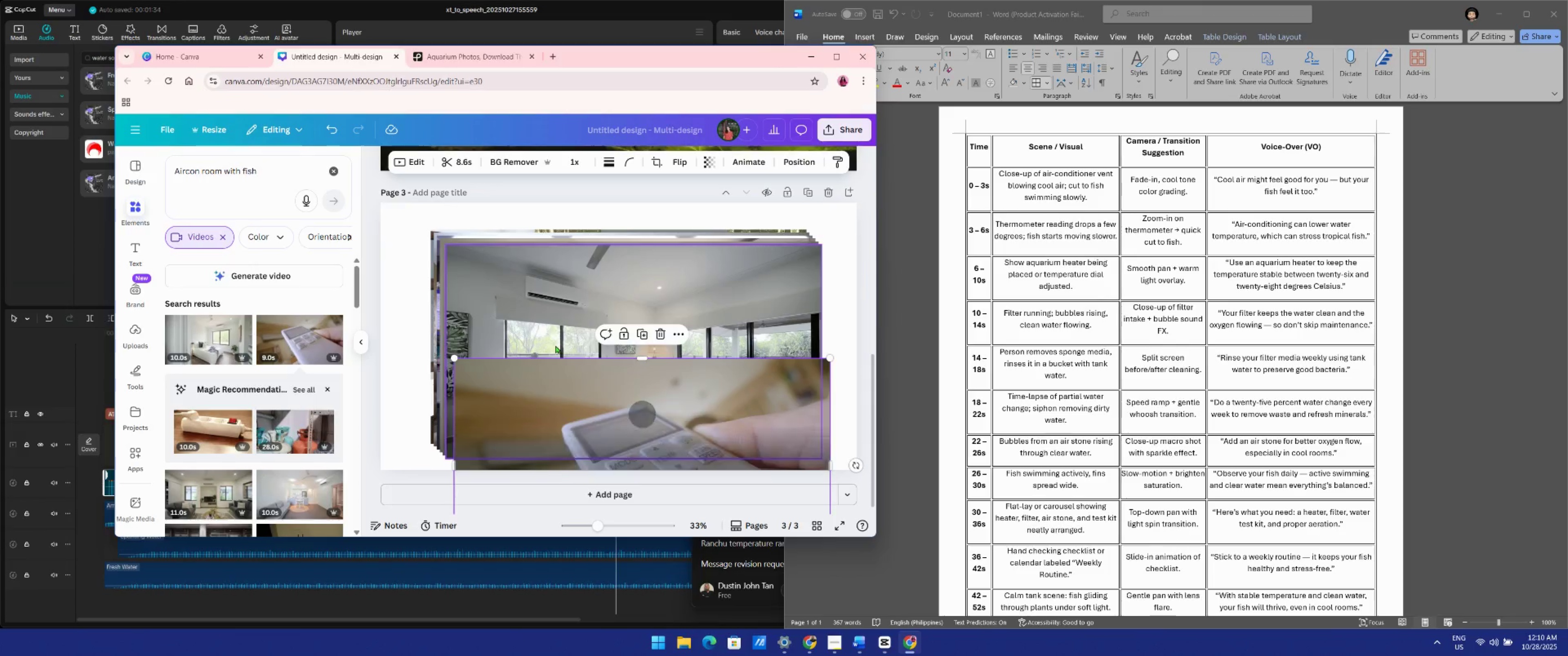 
key(Delete)
 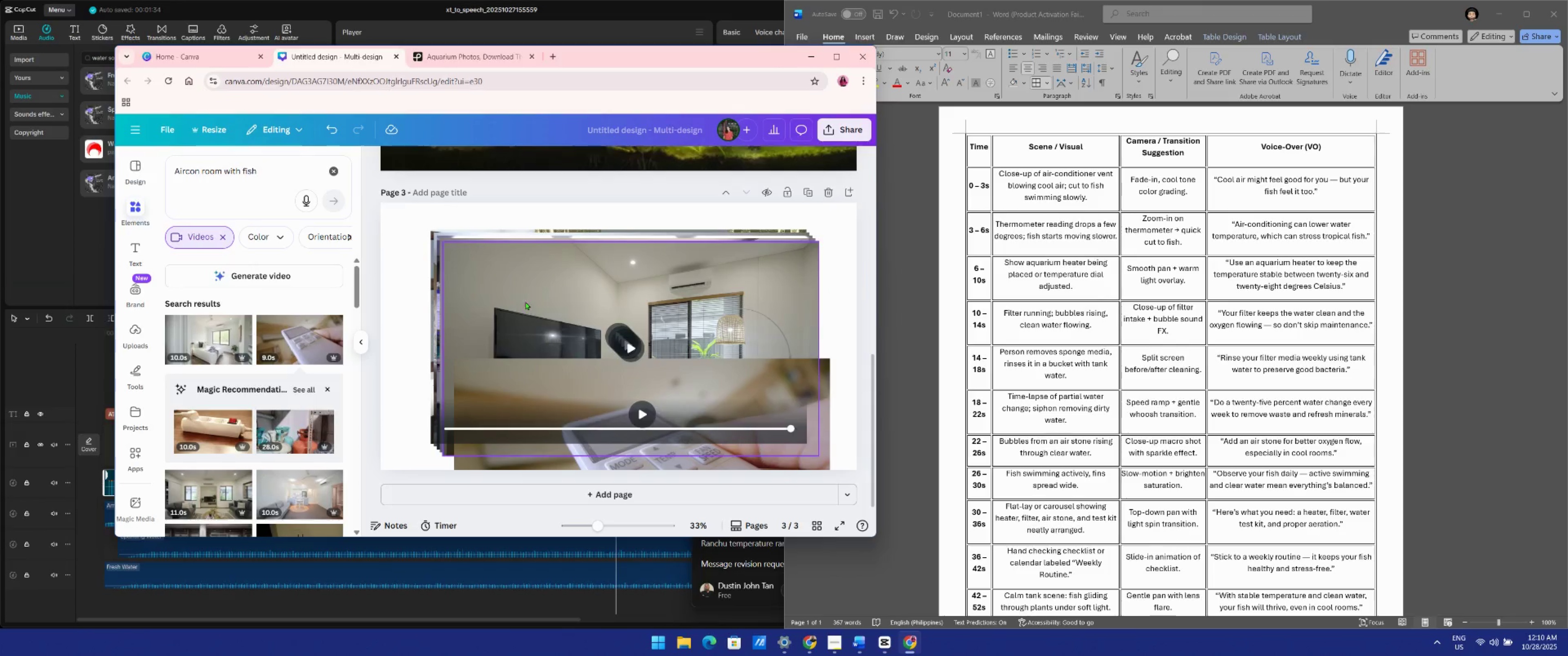 
double_click([526, 302])
 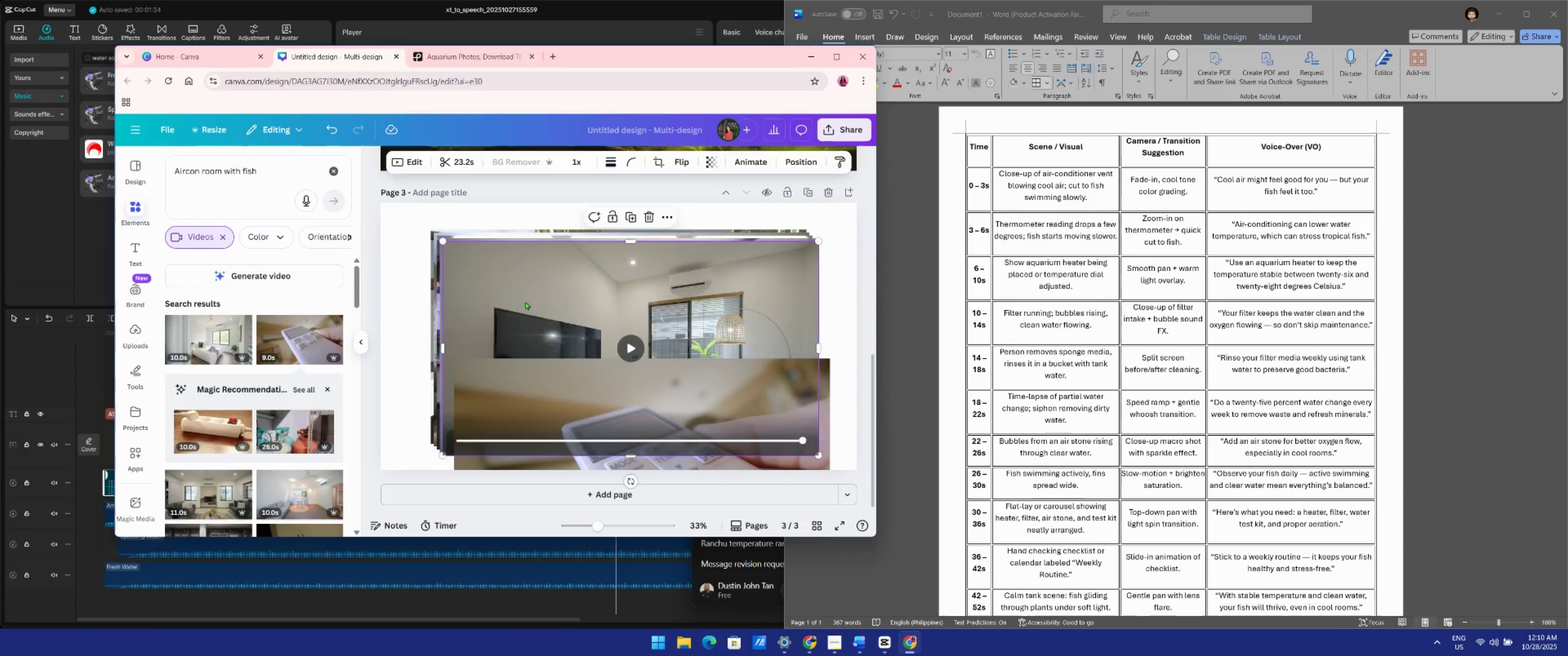 
key(Delete)
 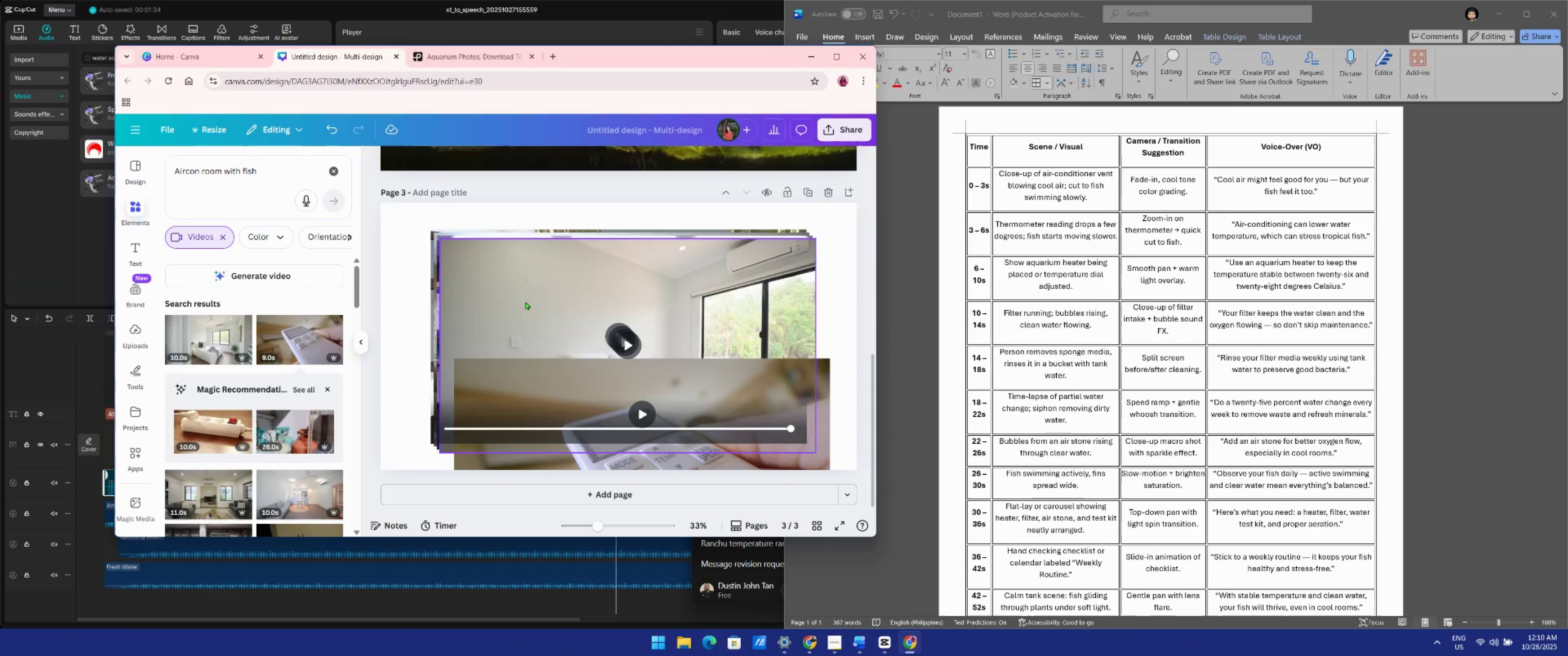 
triple_click([526, 302])
 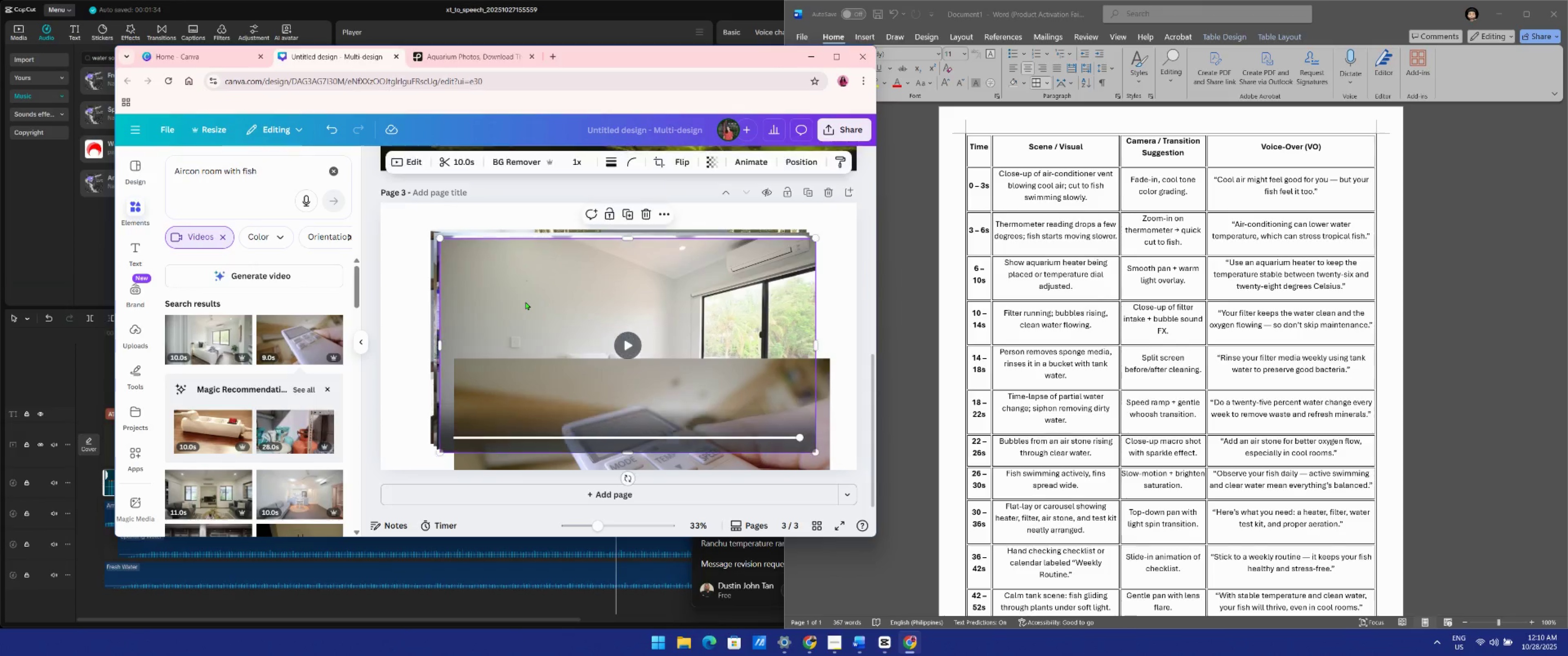 
key(Delete)
 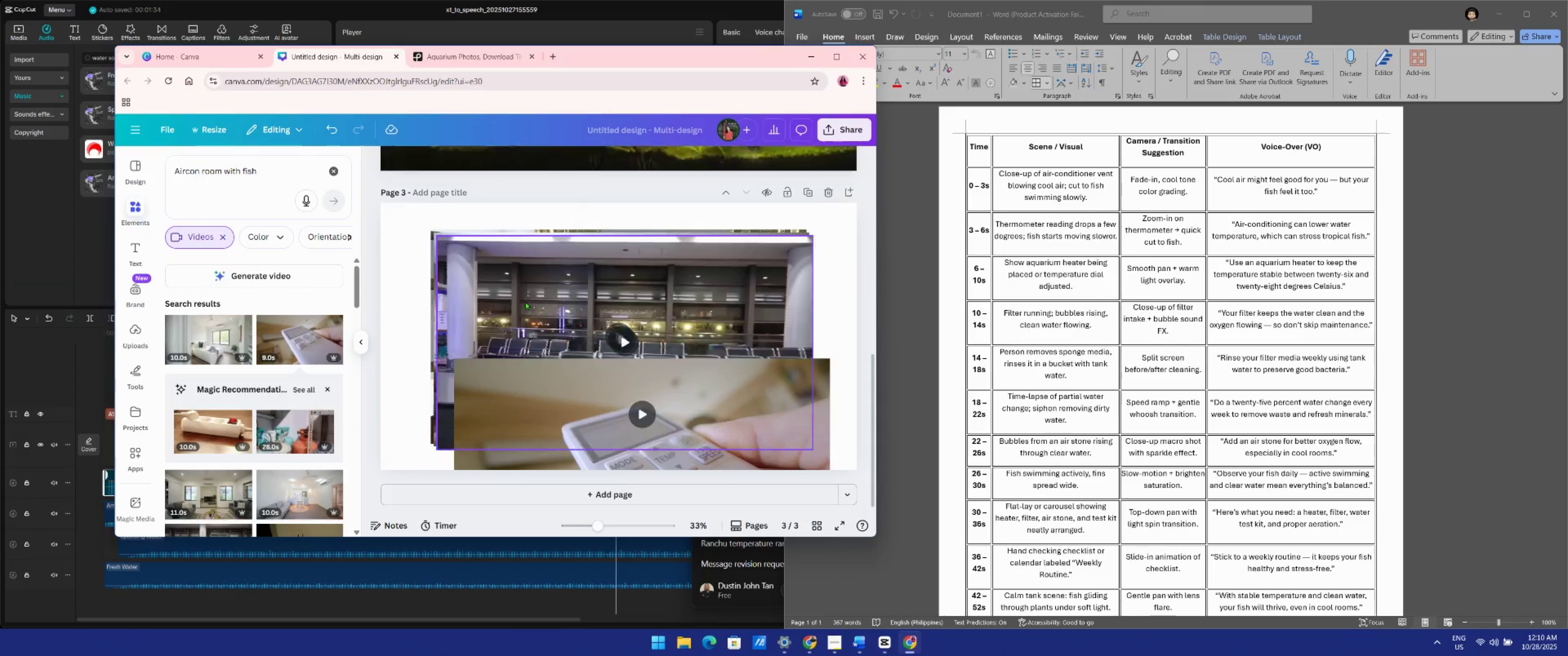 
triple_click([526, 302])
 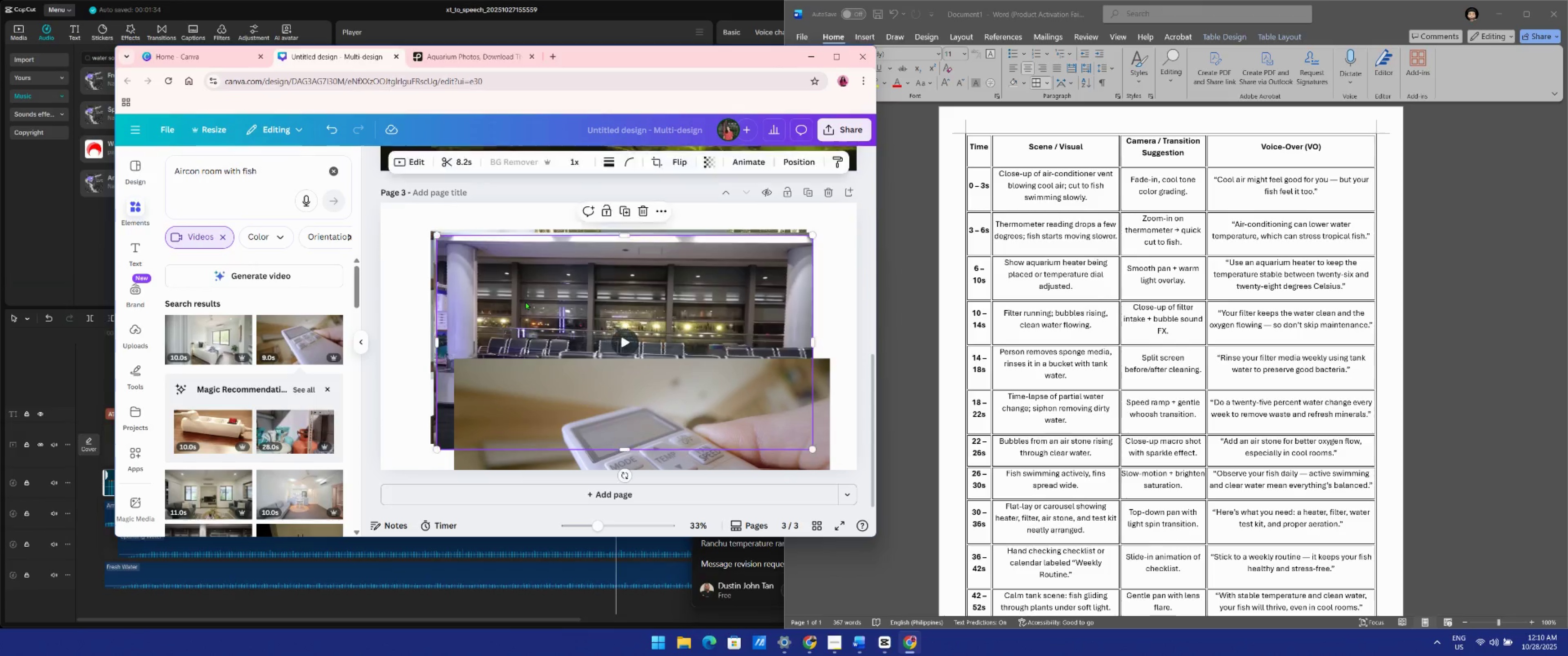 
key(Delete)
 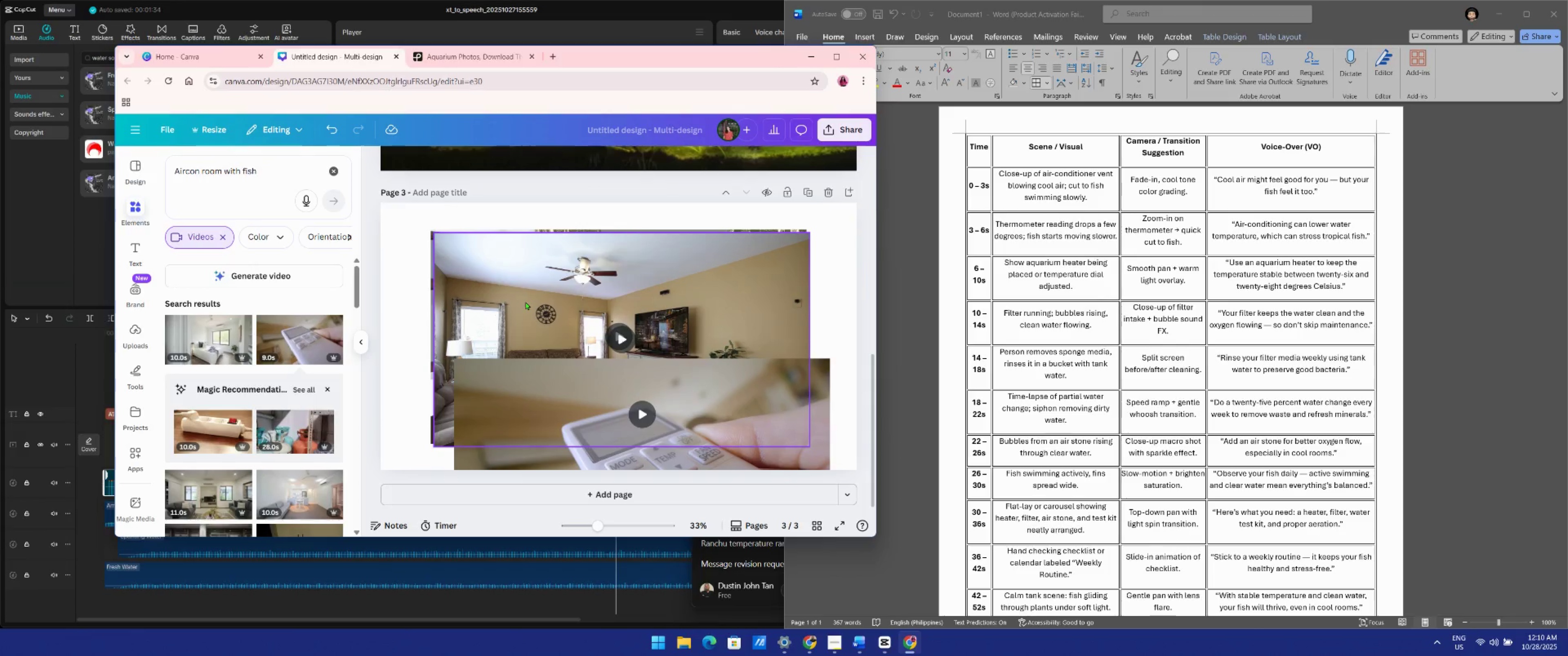 
left_click([526, 302])
 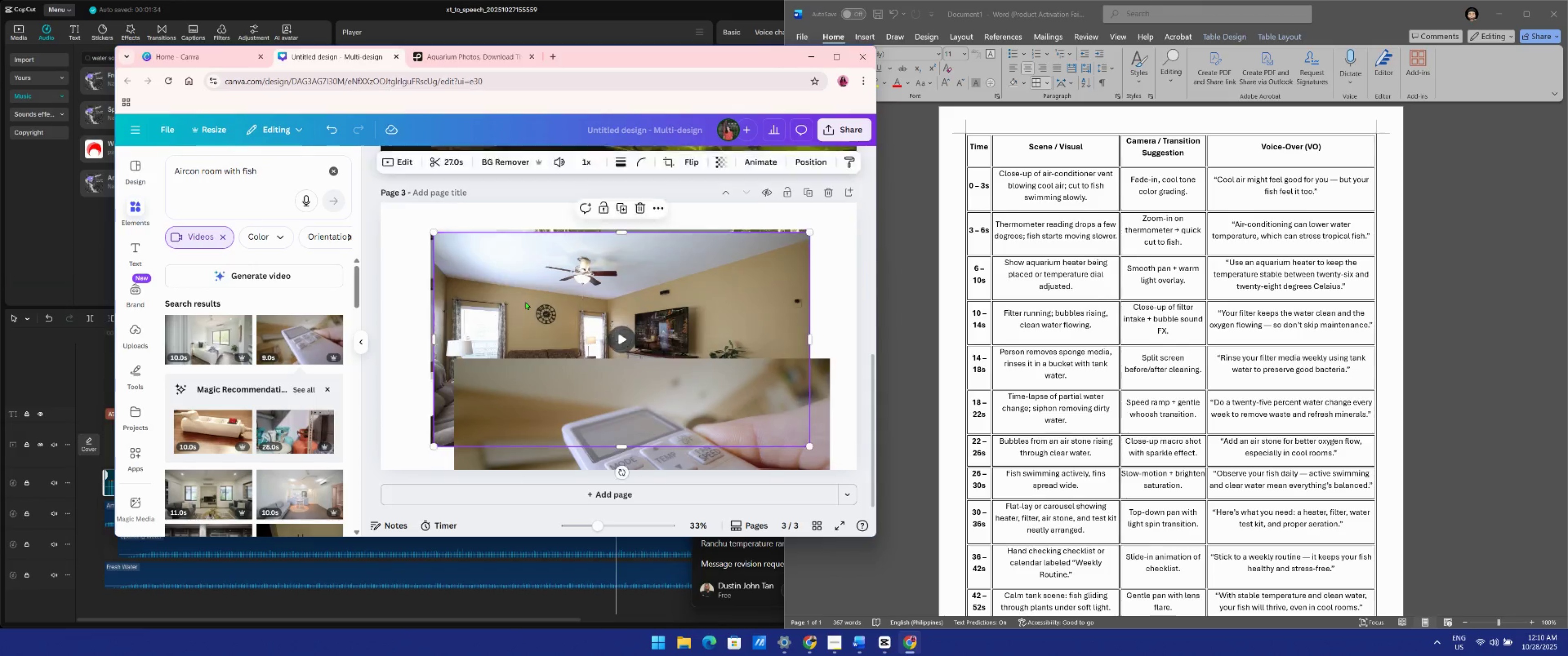 
key(Delete)
 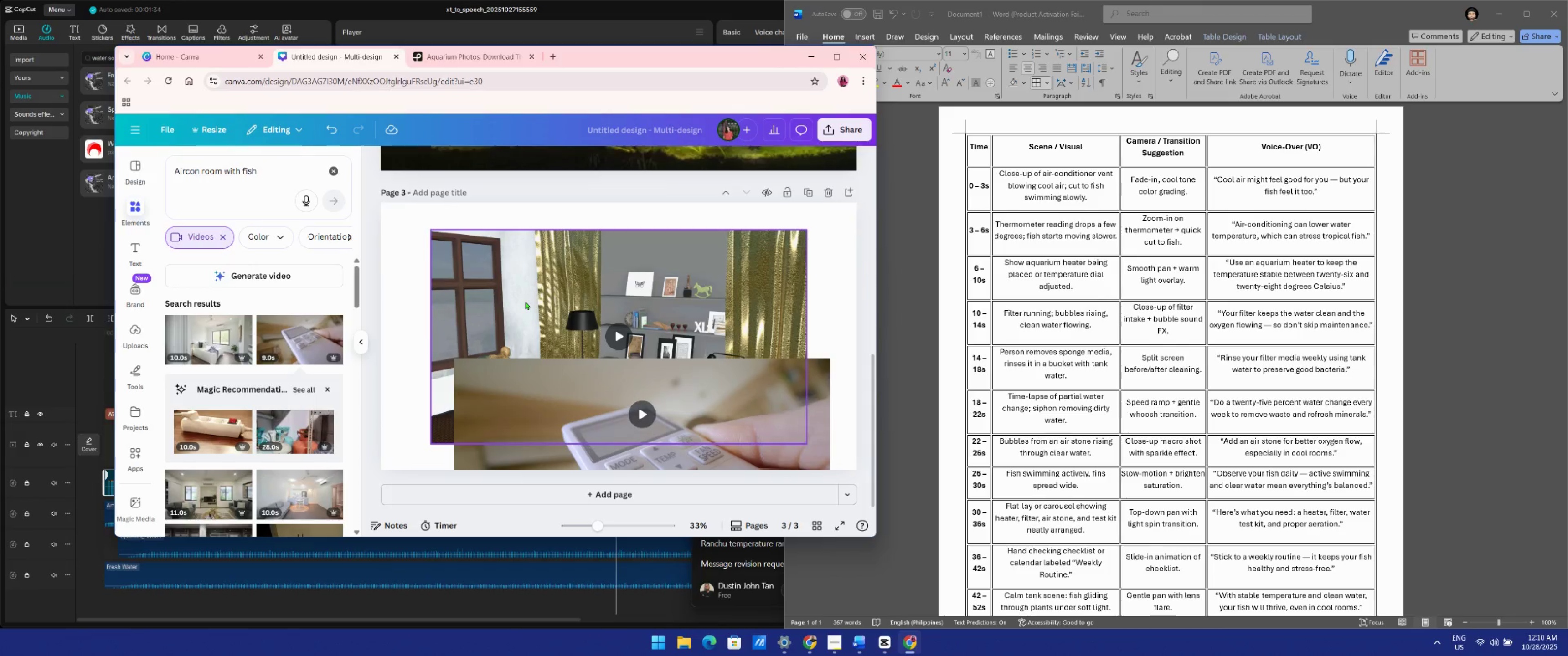 
left_click([526, 302])
 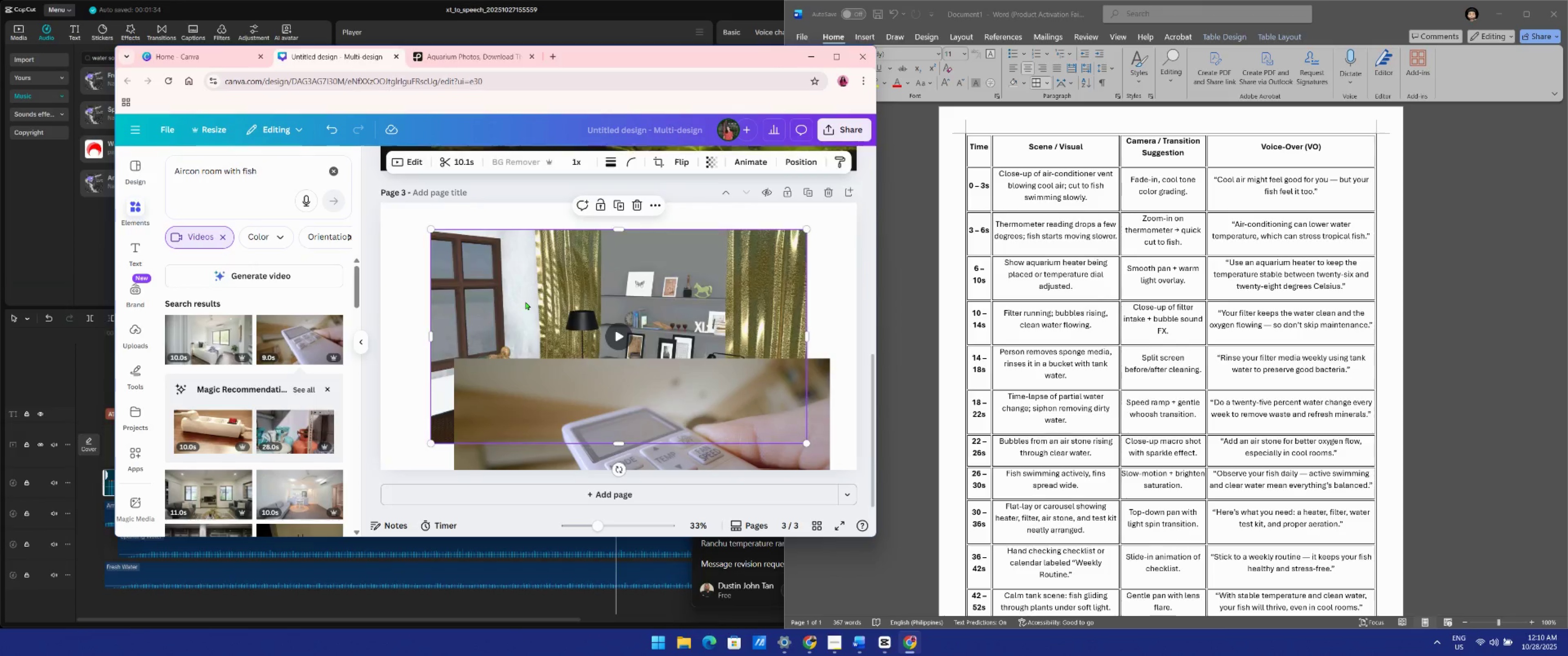 
key(Delete)
 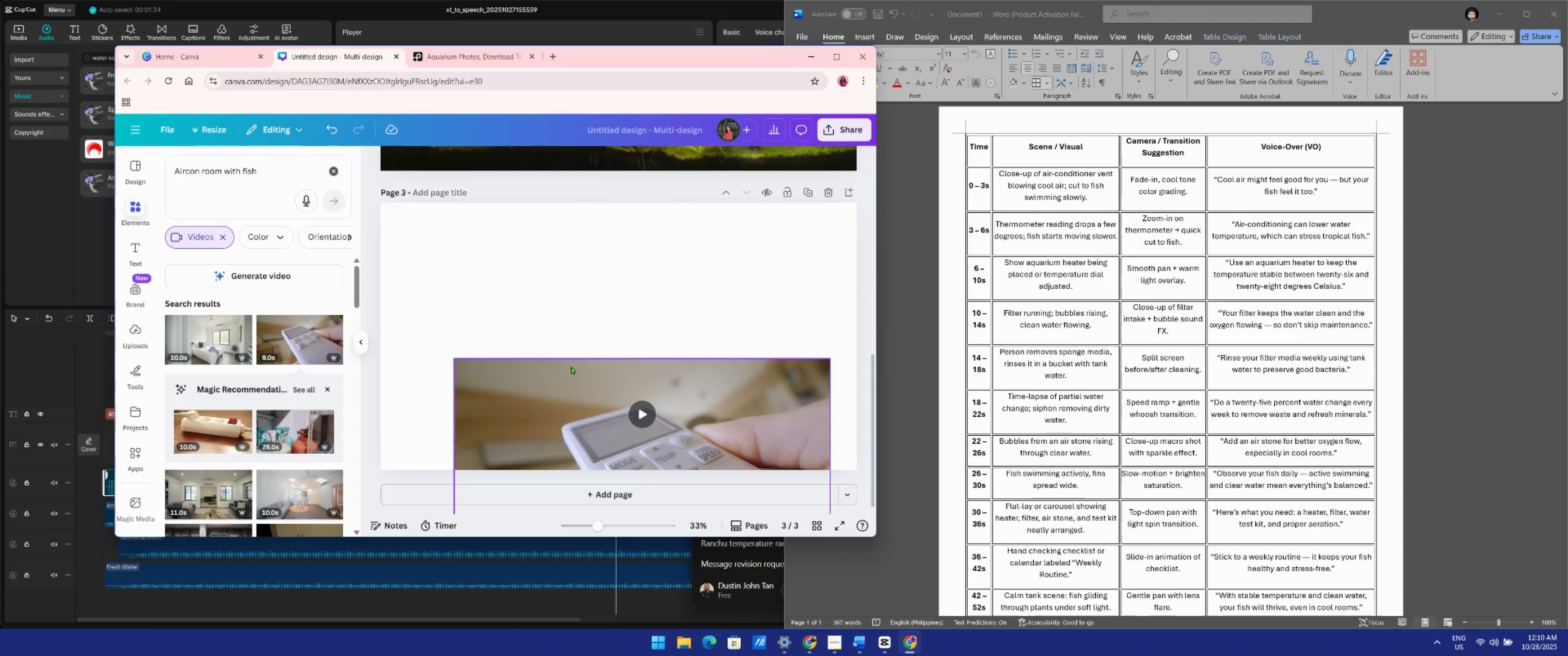 
left_click_drag(start_coordinate=[573, 370], to_coordinate=[497, 215])
 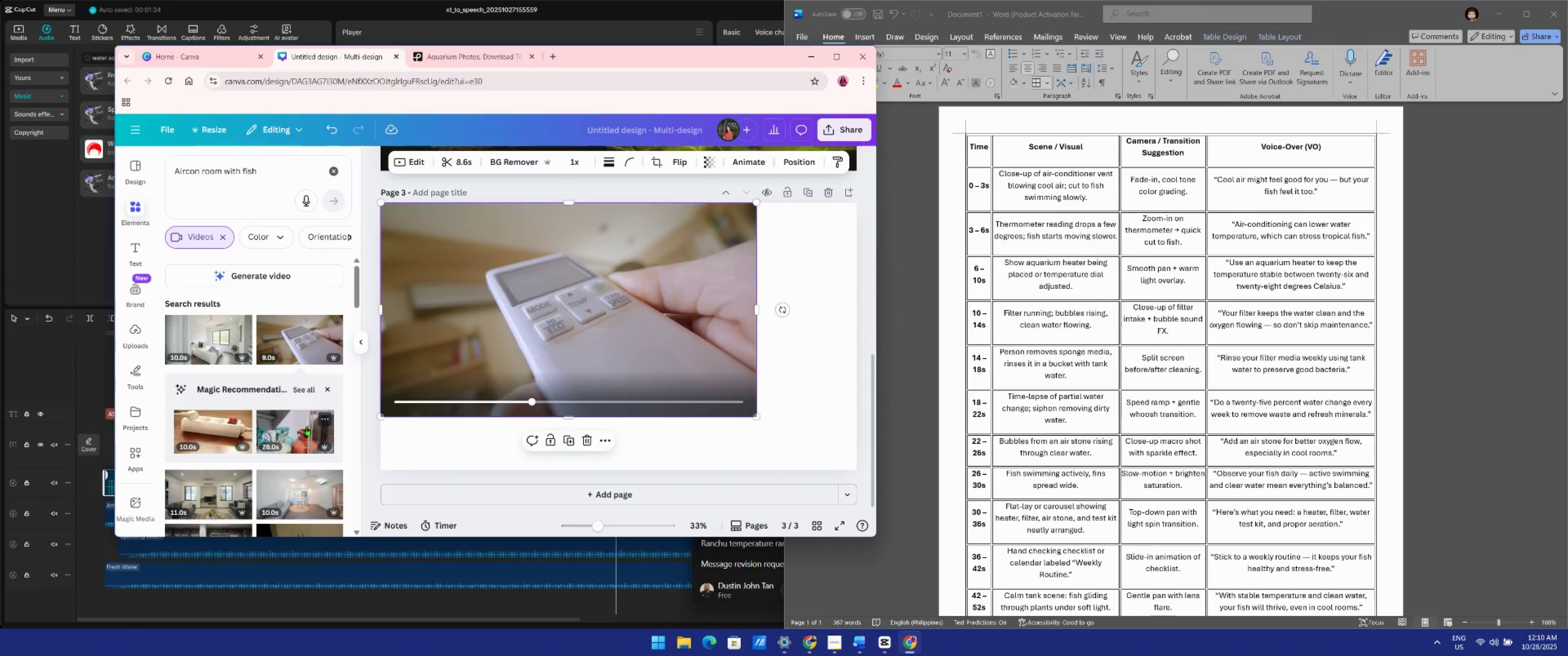 
mouse_move([238, 321])
 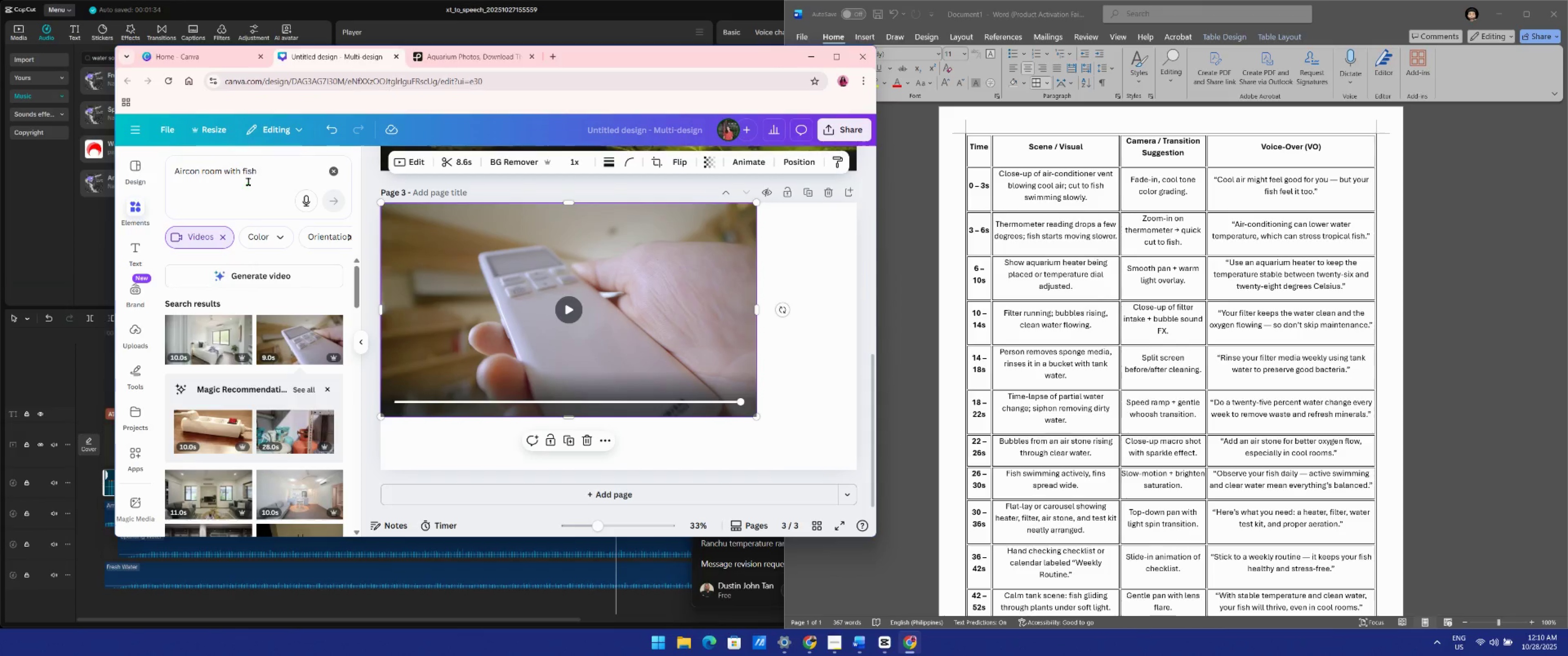 
left_click_drag(start_coordinate=[258, 176], to_coordinate=[83, 169])
 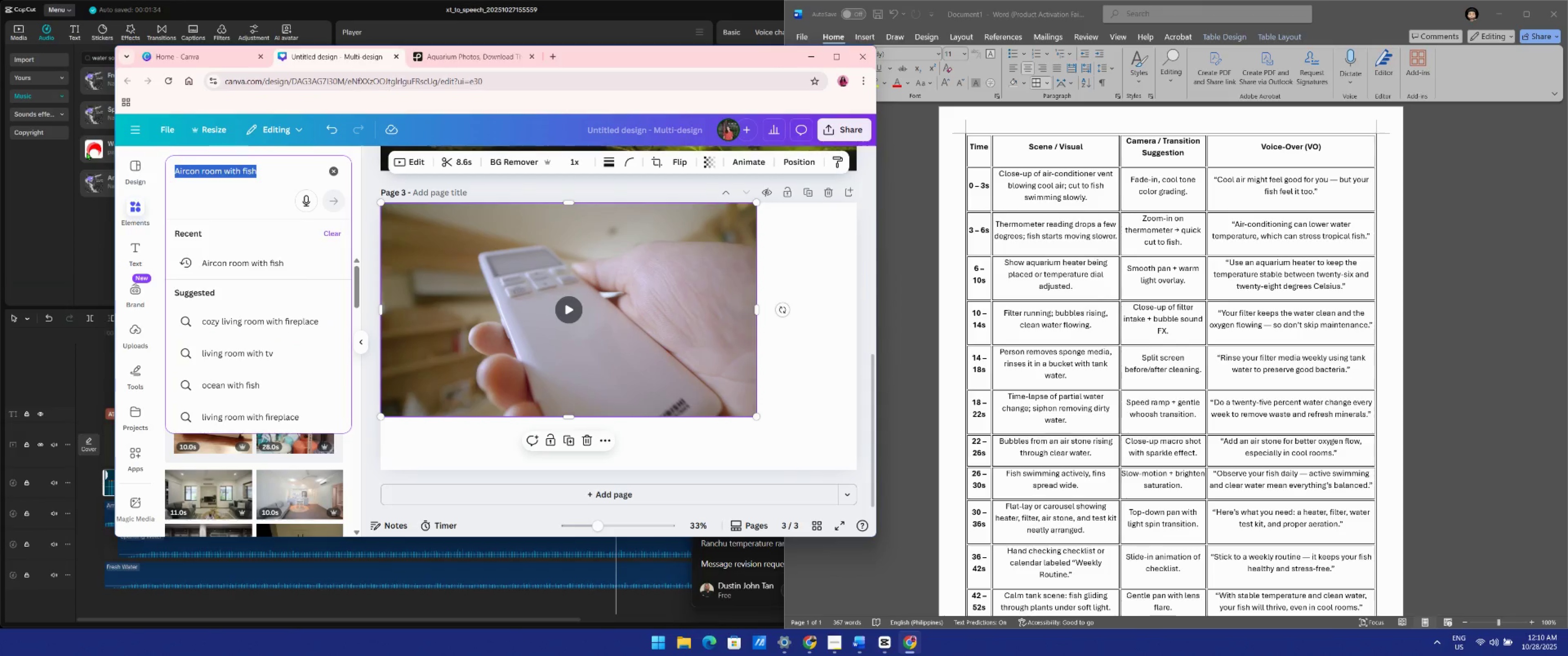 
type(blowing voo)
key(Backspace)
key(Backspace)
key(Backspace)
type(cool air)
 